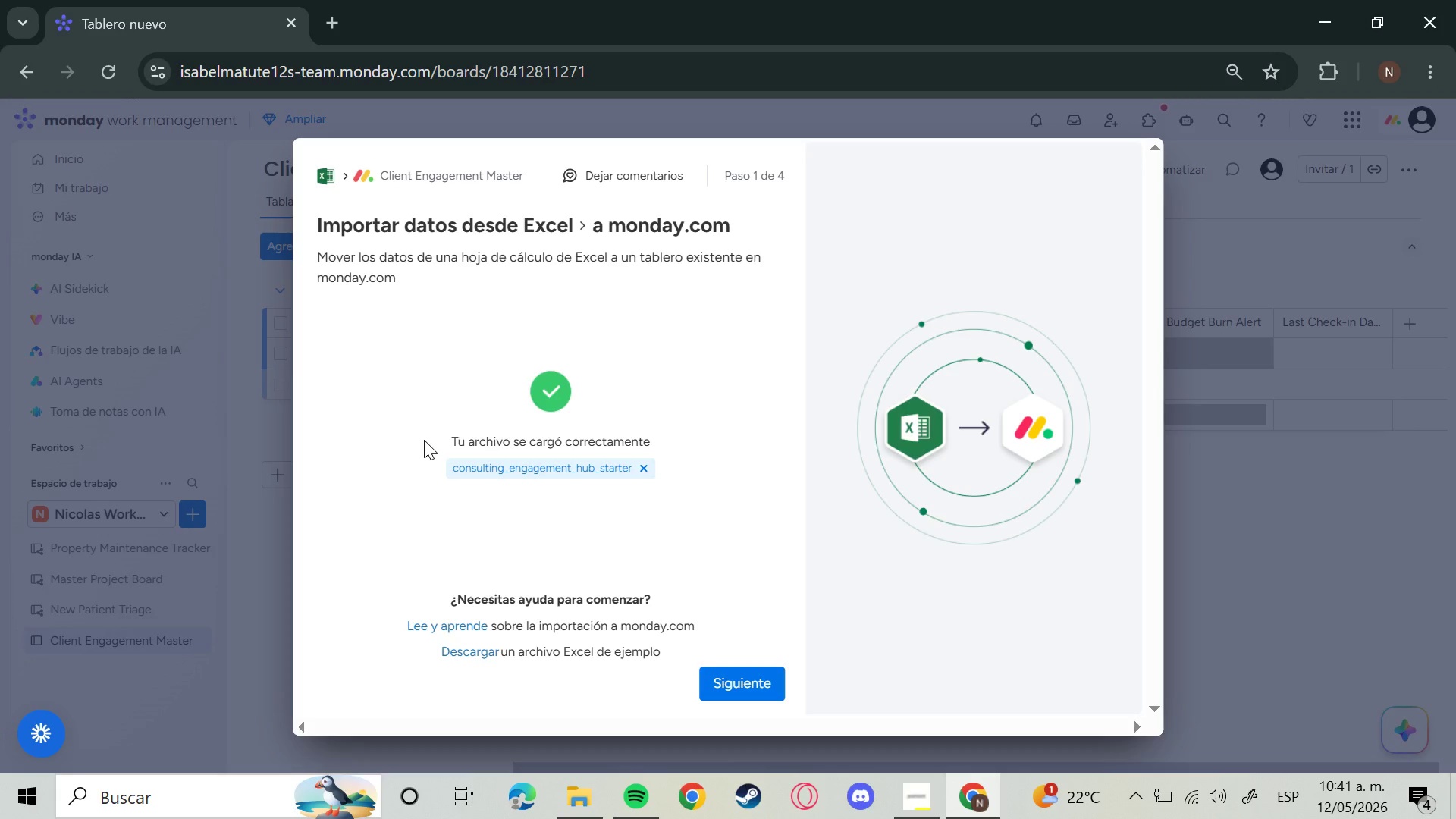 
wait(28.11)
 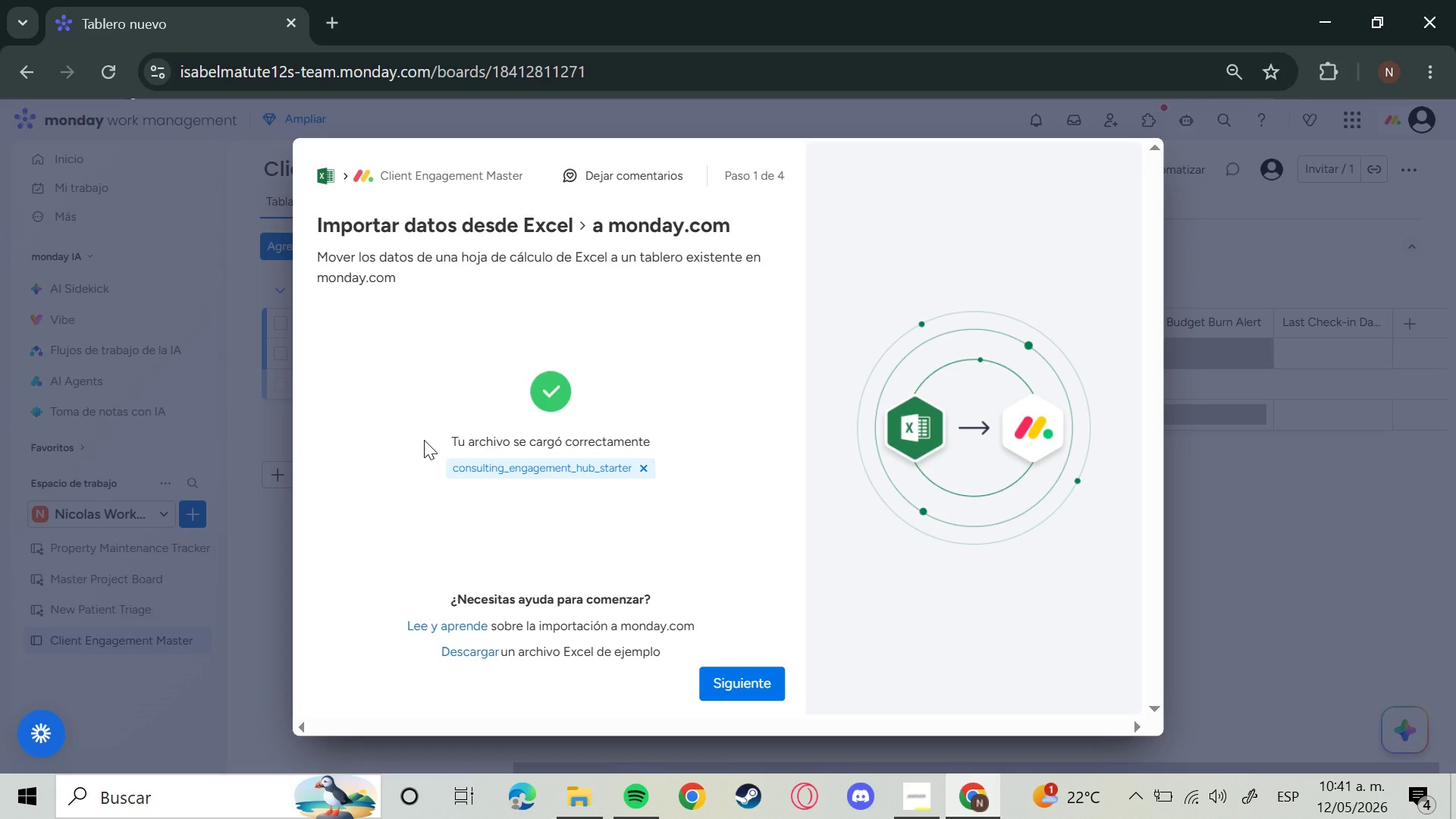 
left_click_drag(start_coordinate=[767, 679], to_coordinate=[764, 688])
 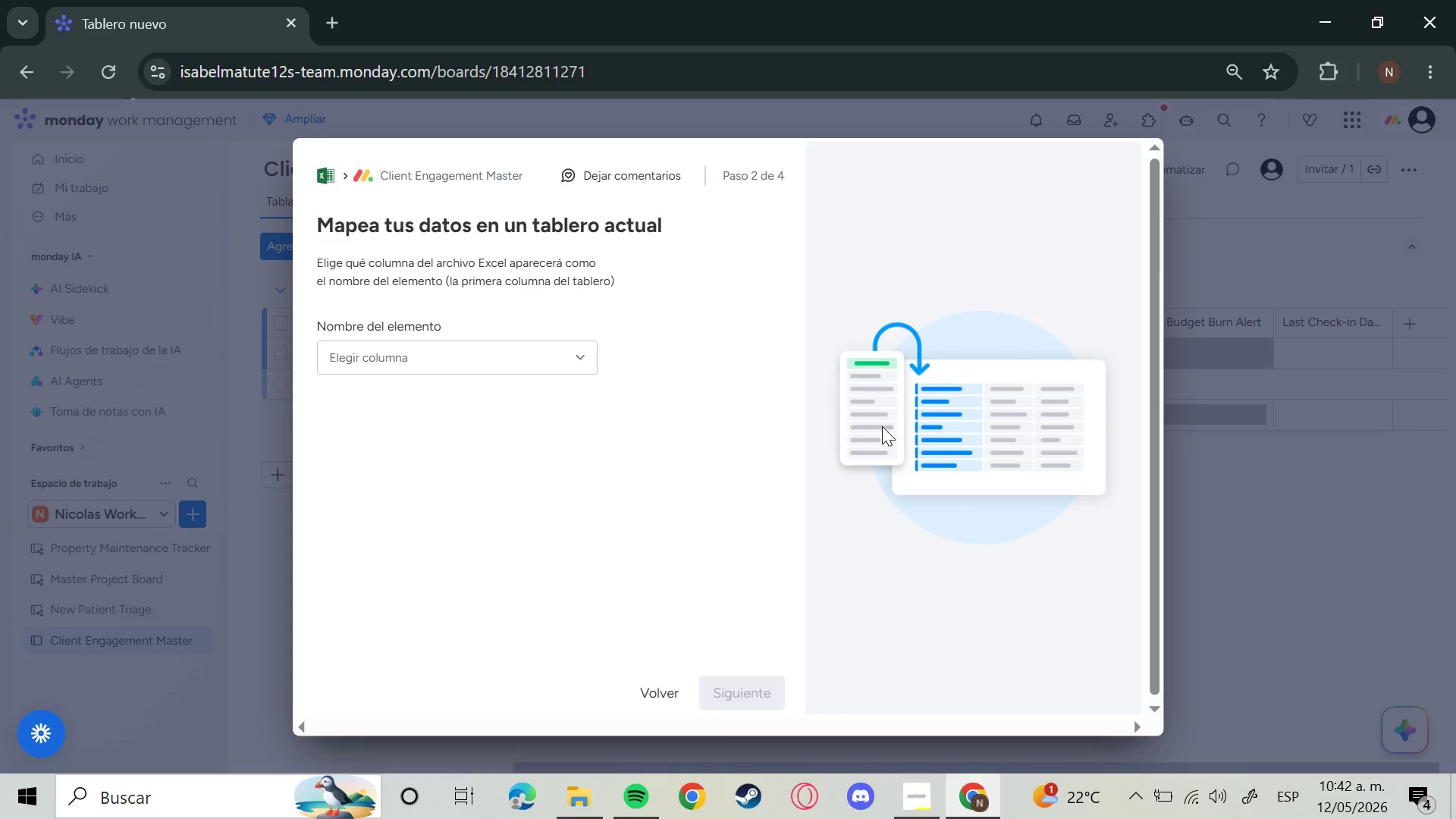 
left_click([396, 362])
 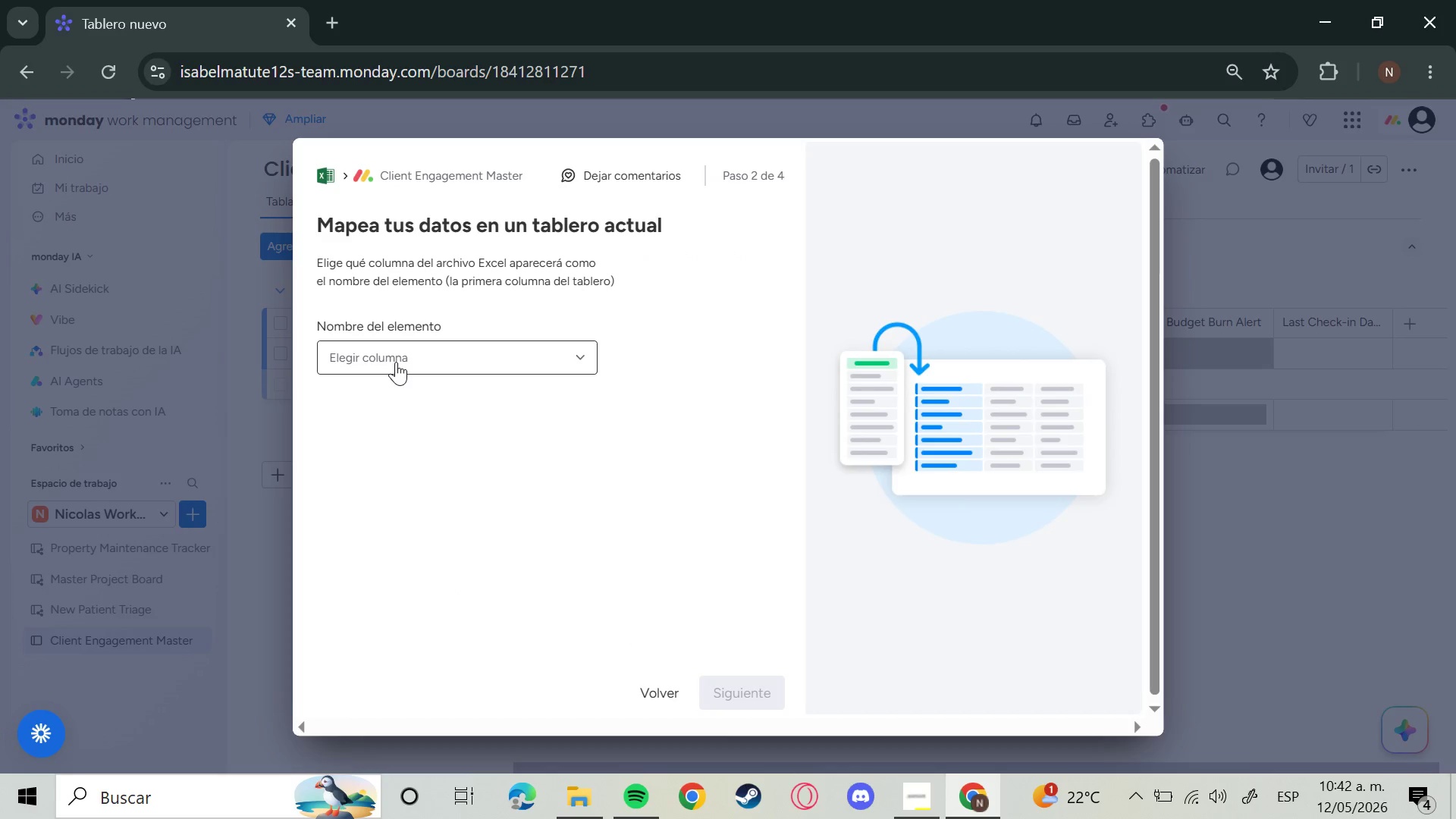 
mouse_move([423, 374])
 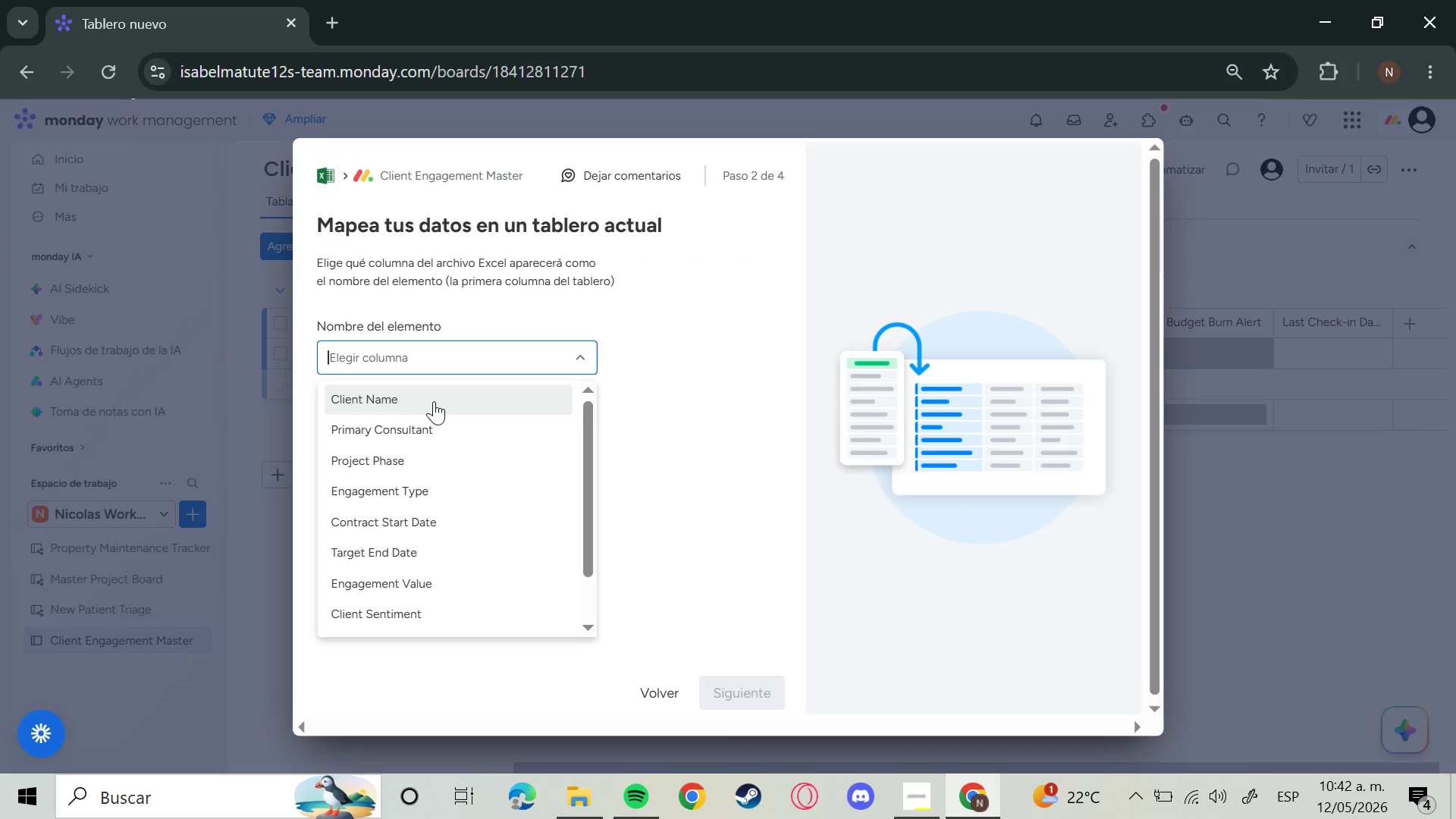 
left_click([434, 401])
 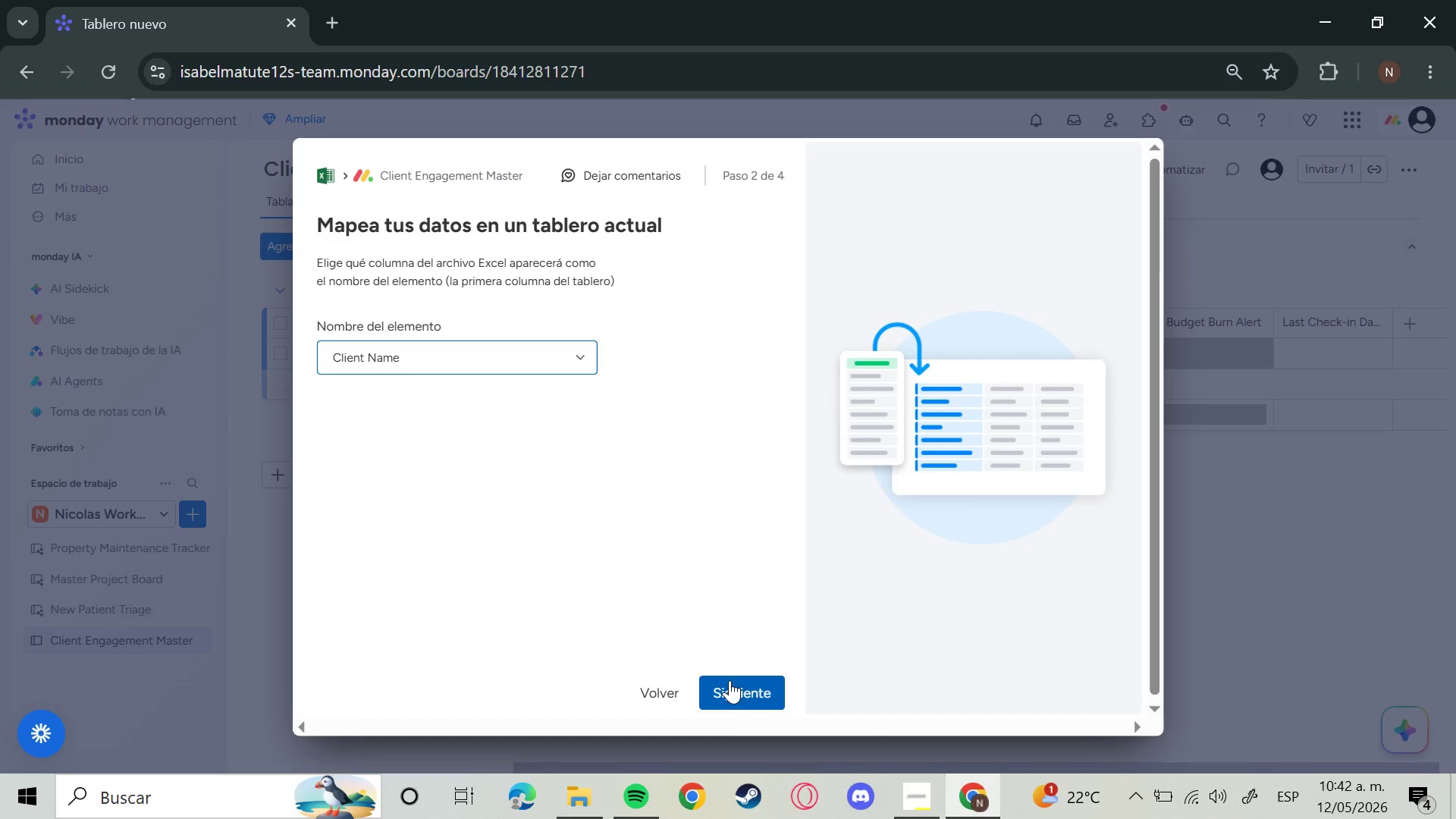 
left_click([730, 680])
 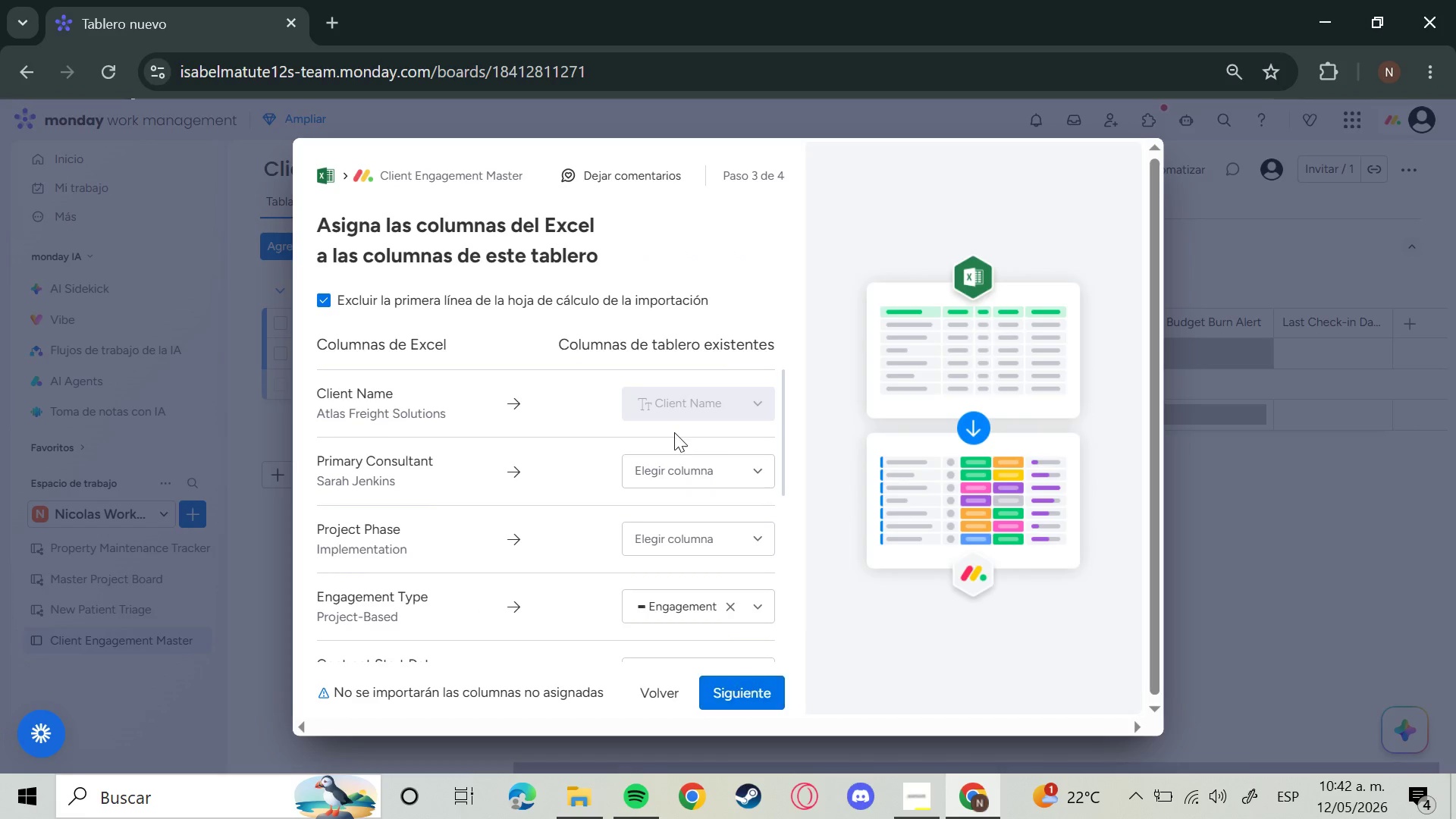 
left_click([673, 467])
 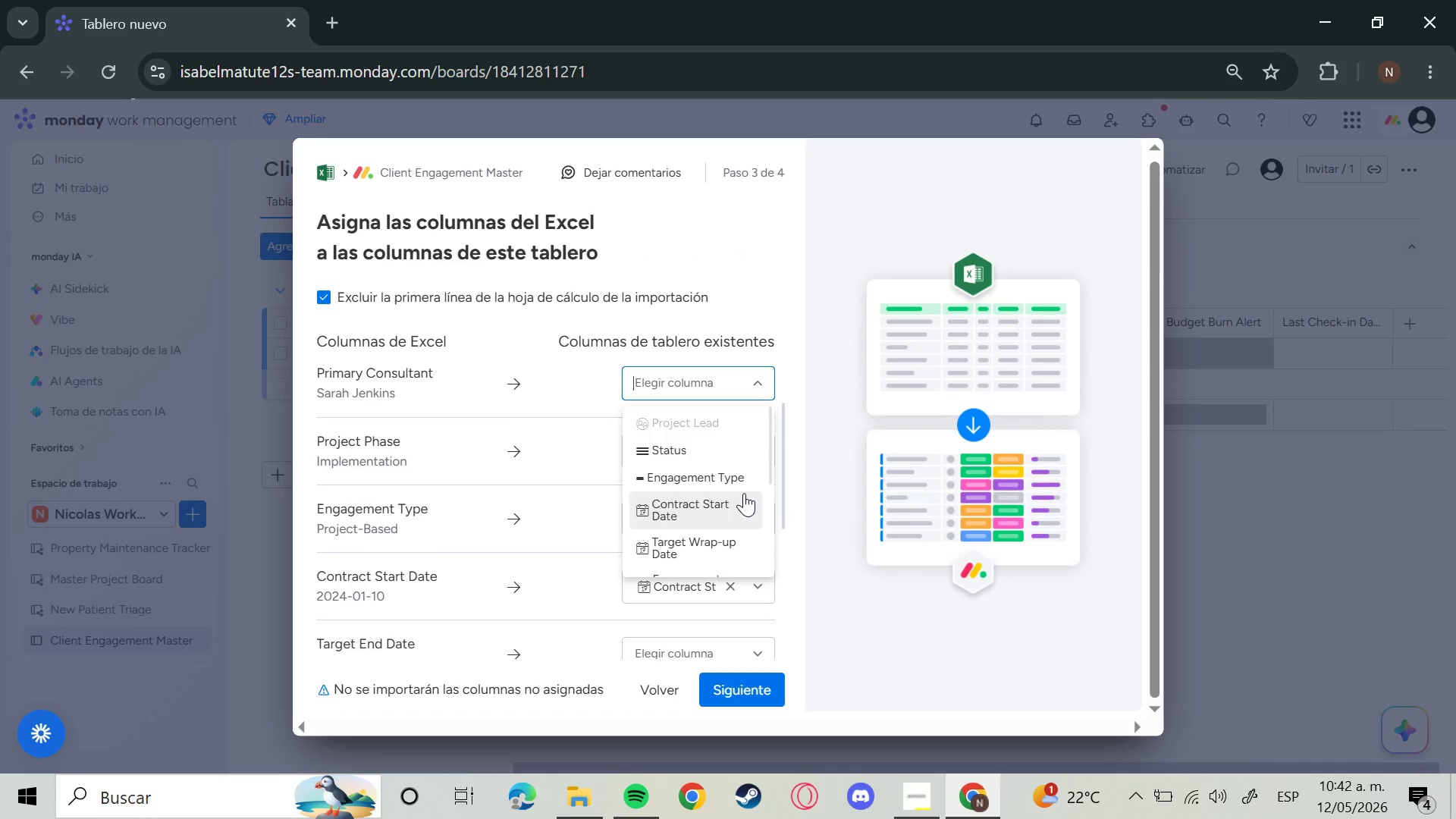 
scroll: coordinate [730, 501], scroll_direction: up, amount: 3.0
 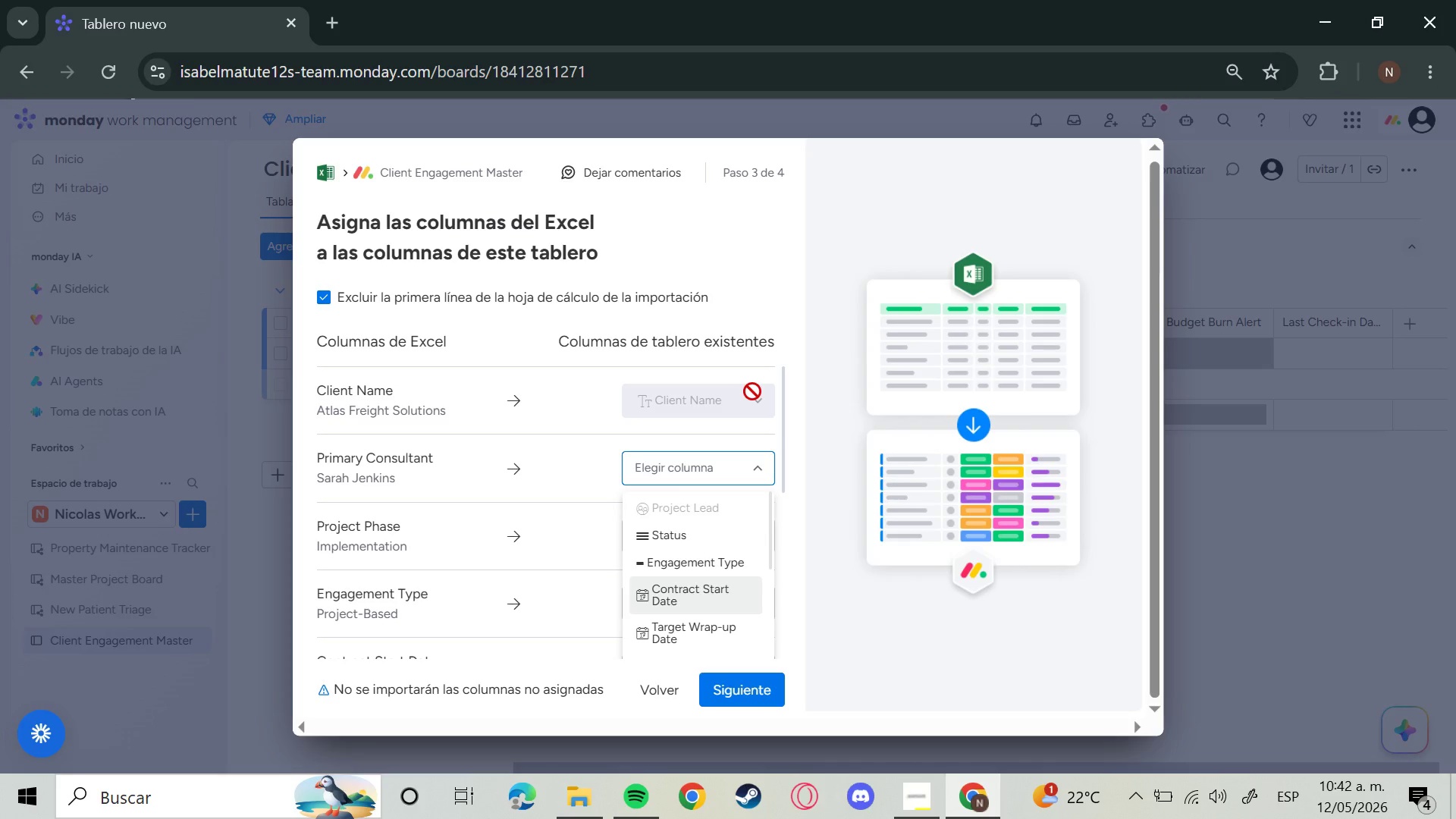 
left_click([770, 417])
 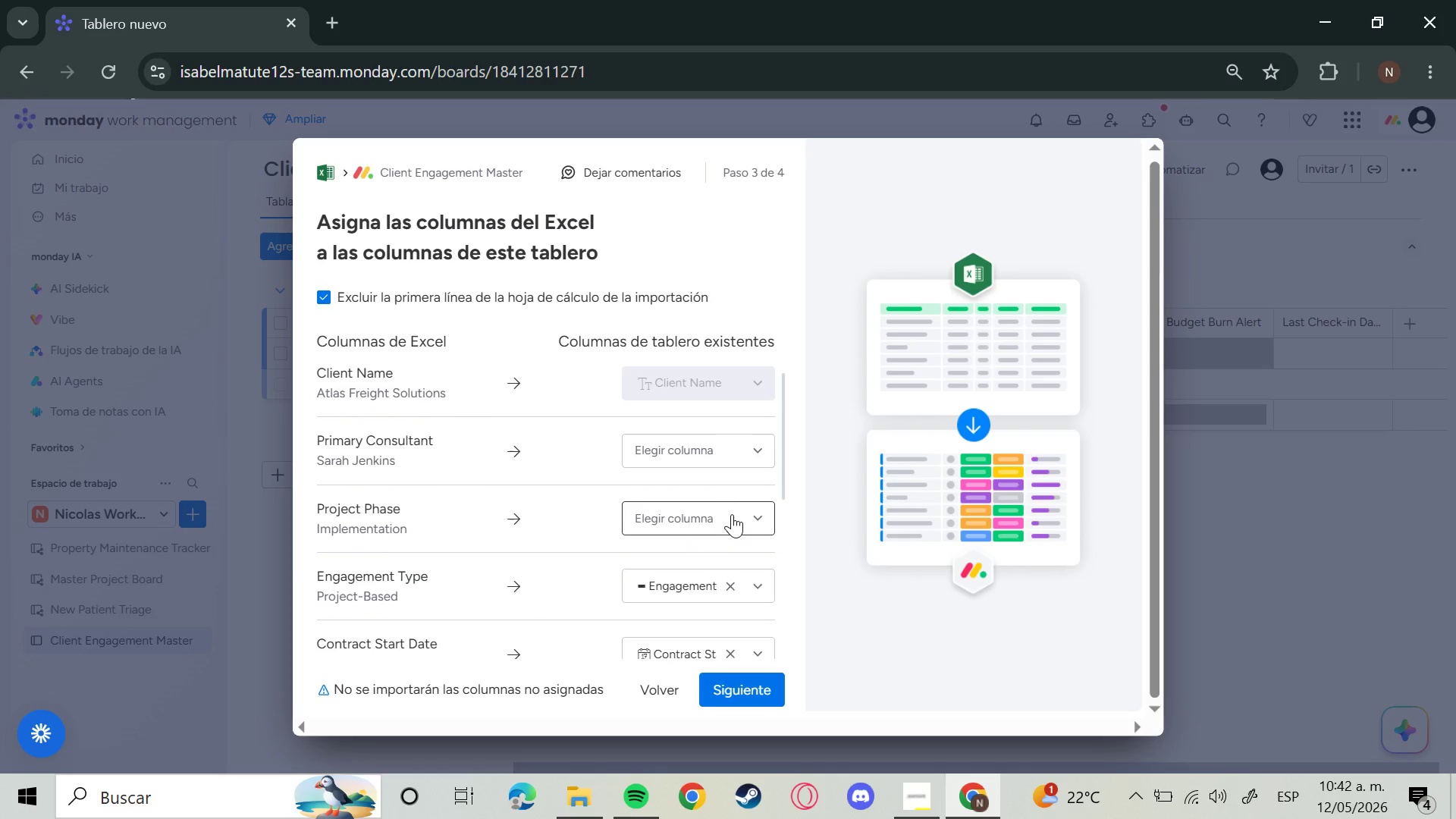 
left_click([733, 518])
 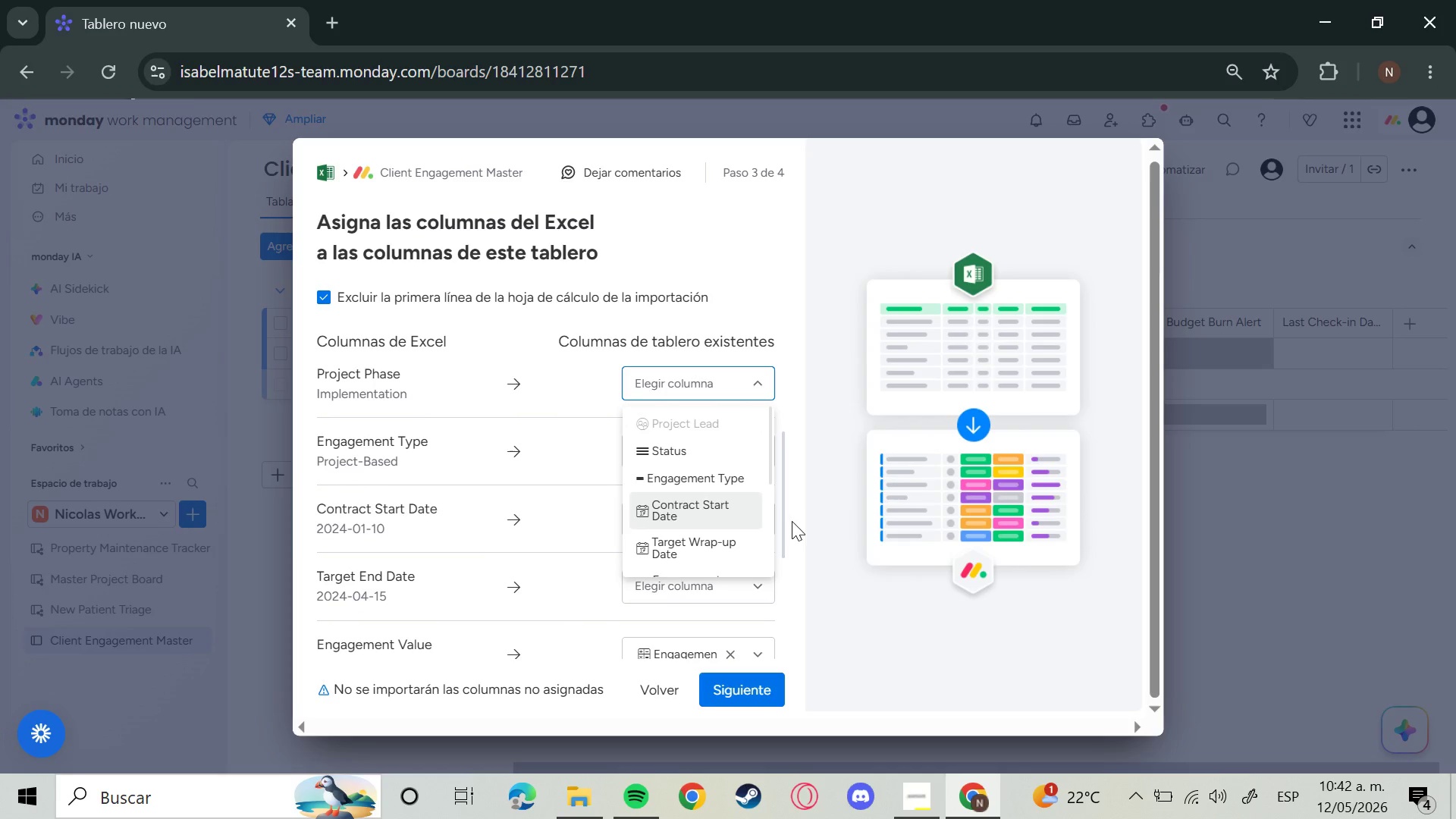 
left_click([678, 444])
 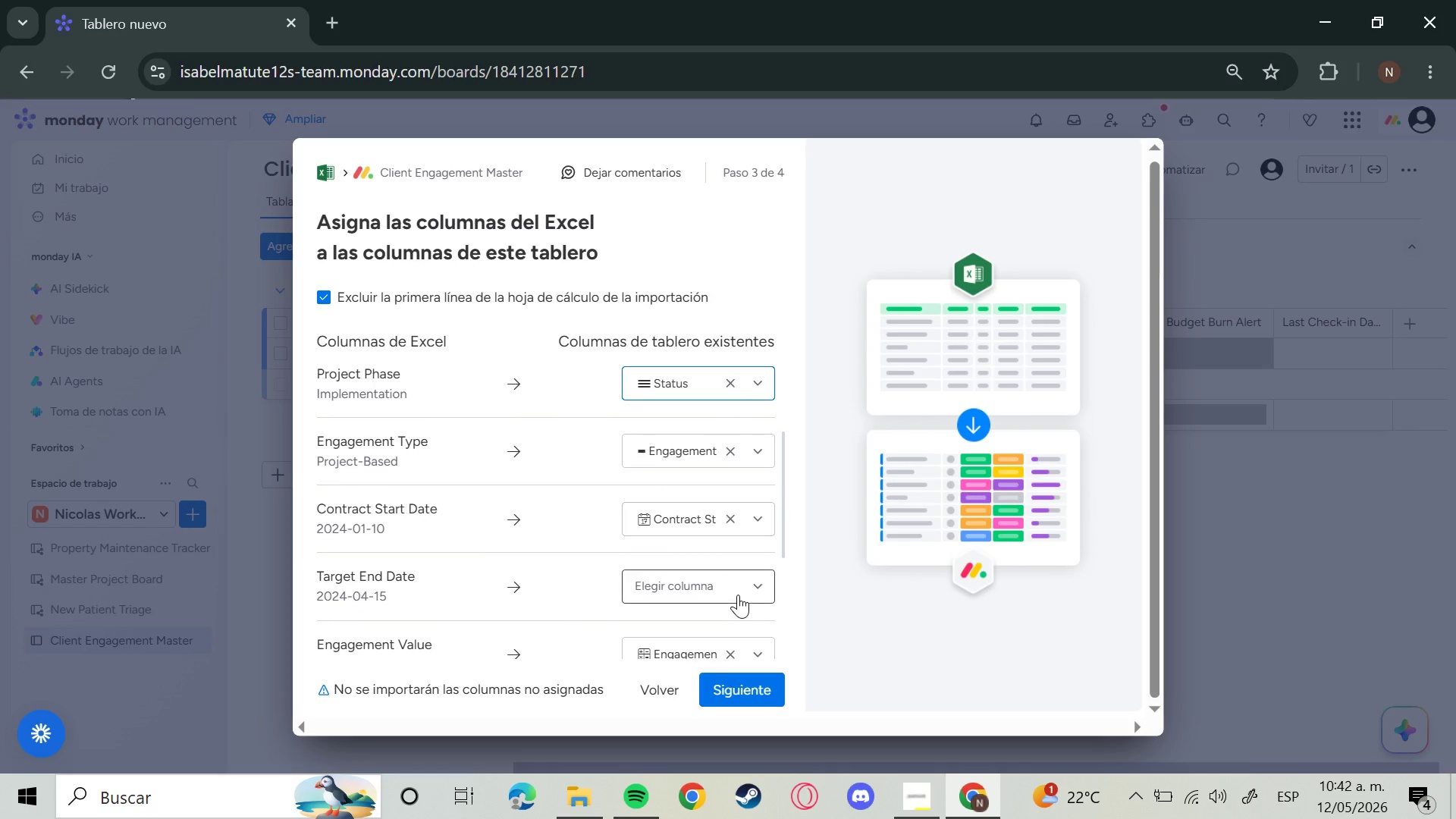 
scroll: coordinate [743, 589], scroll_direction: down, amount: 1.0
 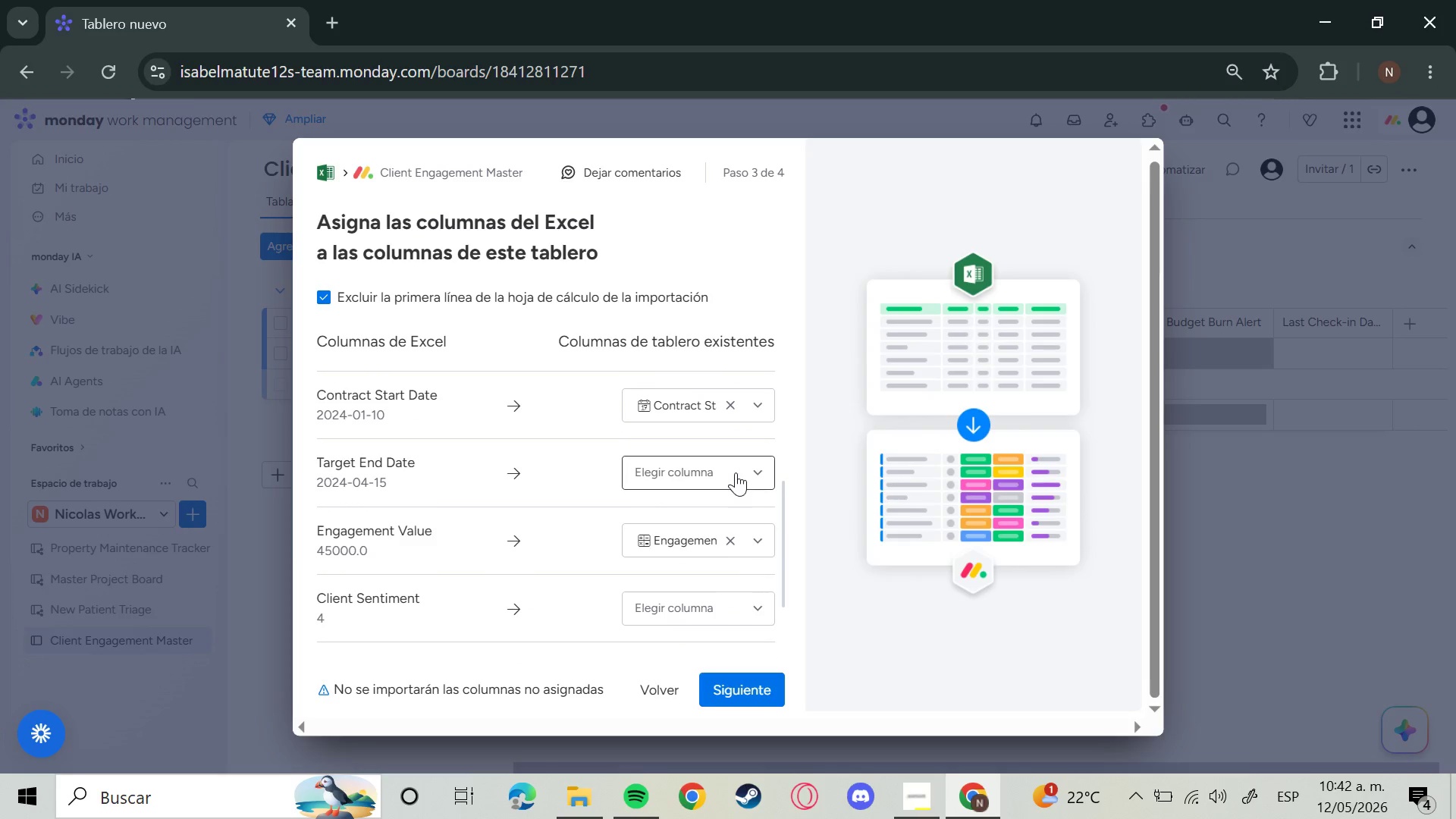 
left_click([736, 472])
 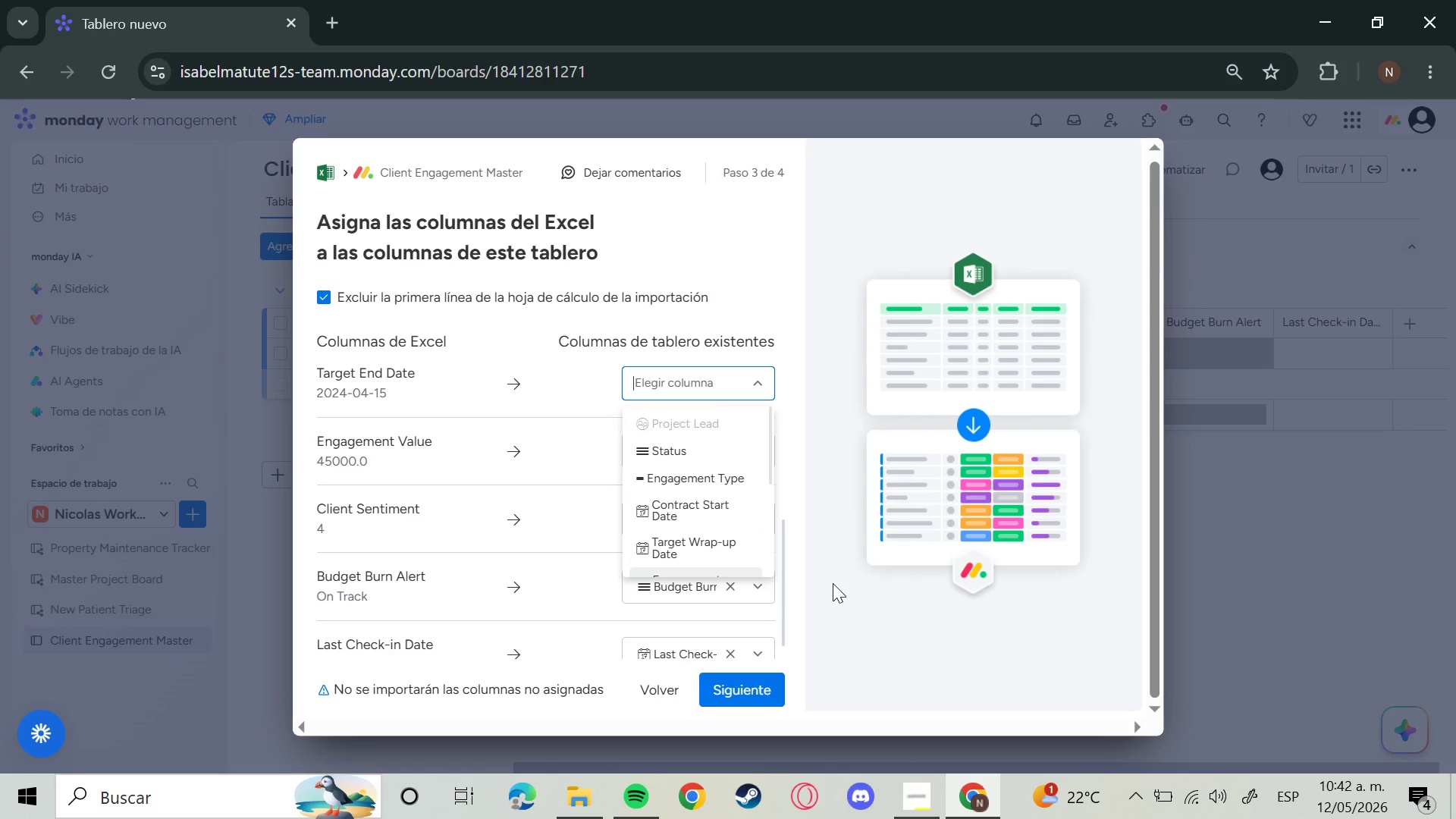 
scroll: coordinate [741, 541], scroll_direction: down, amount: 1.0
 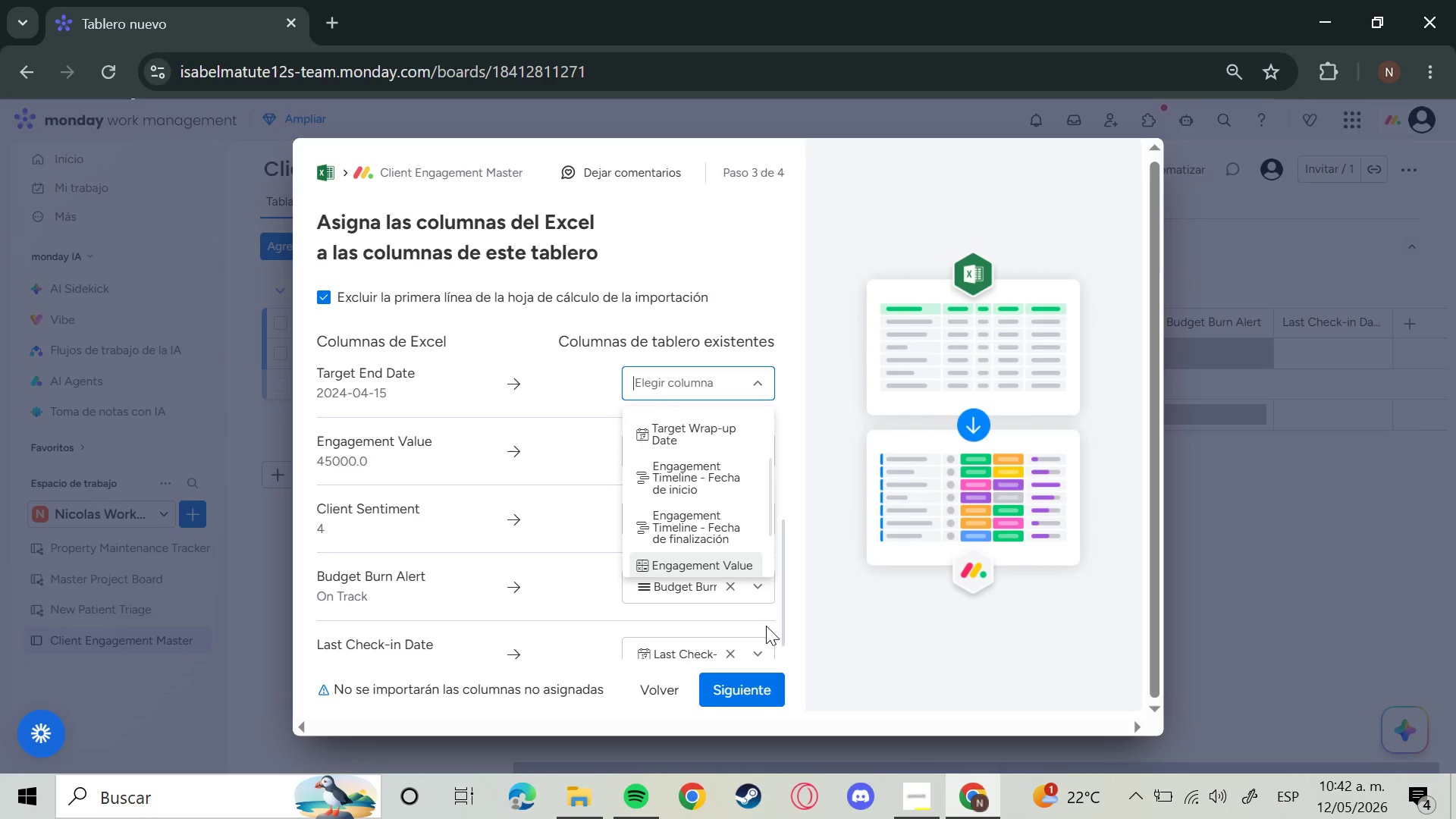 
wait(9.5)
 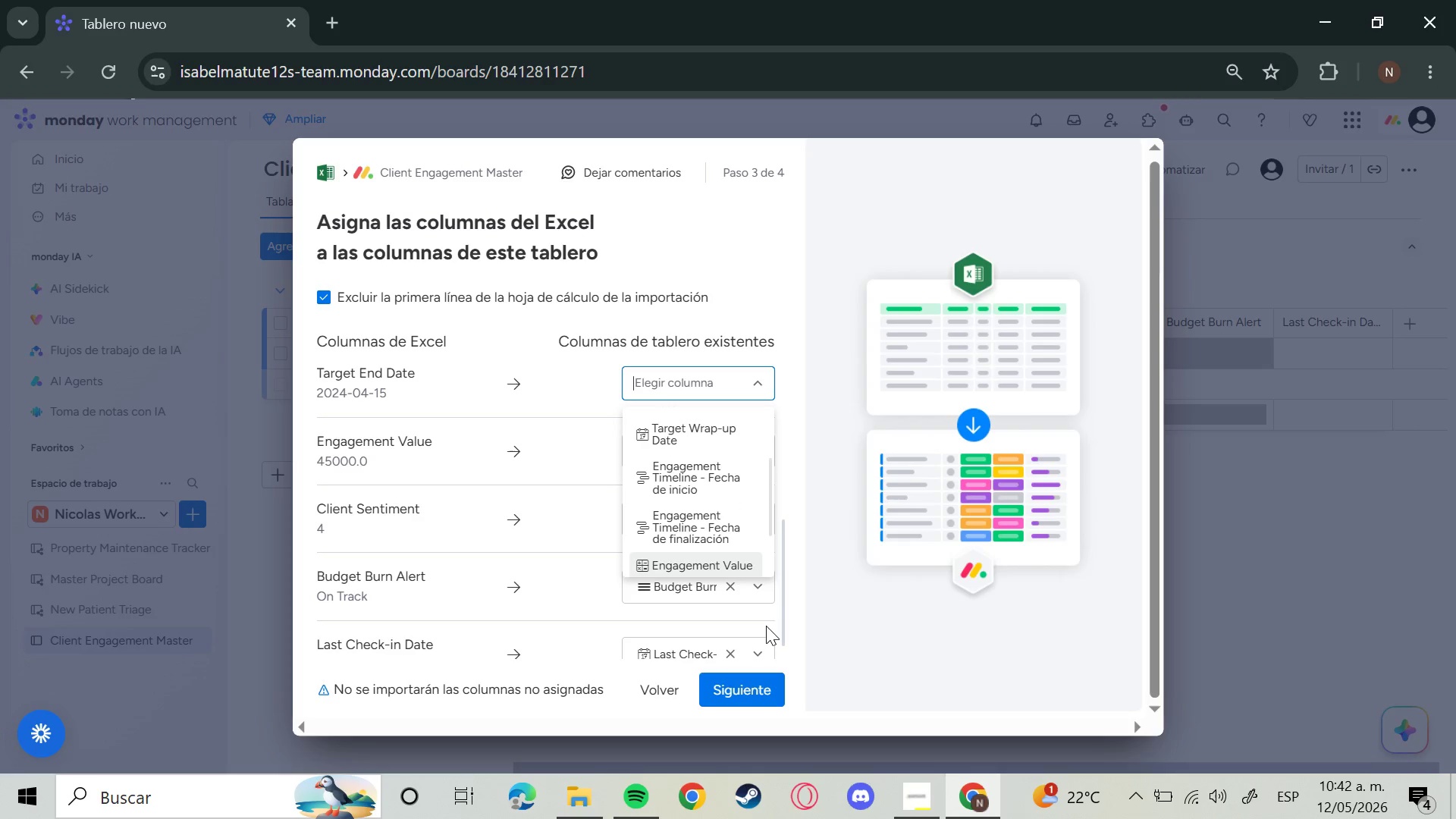 
left_click([712, 437])
 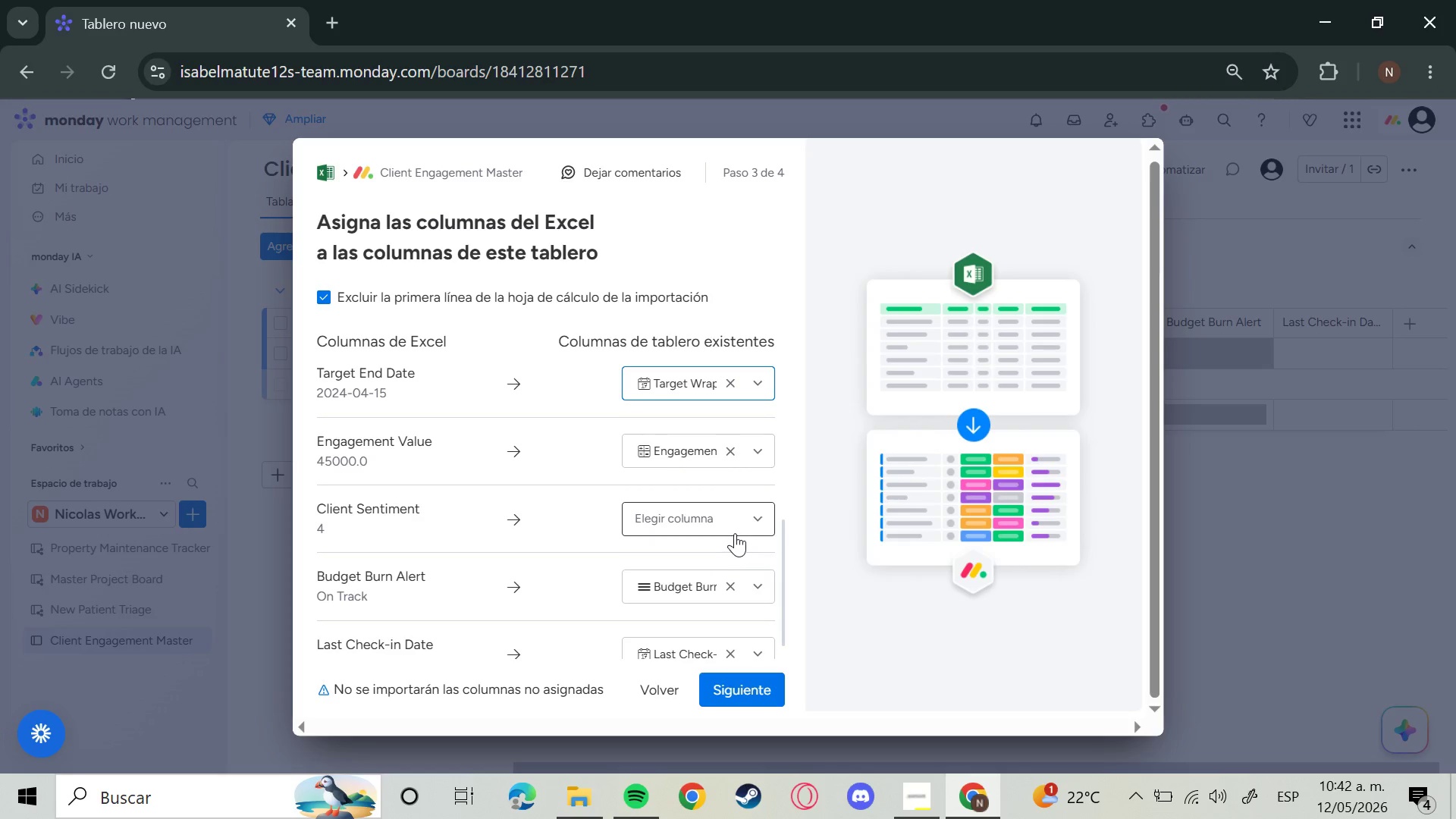 
left_click([735, 532])
 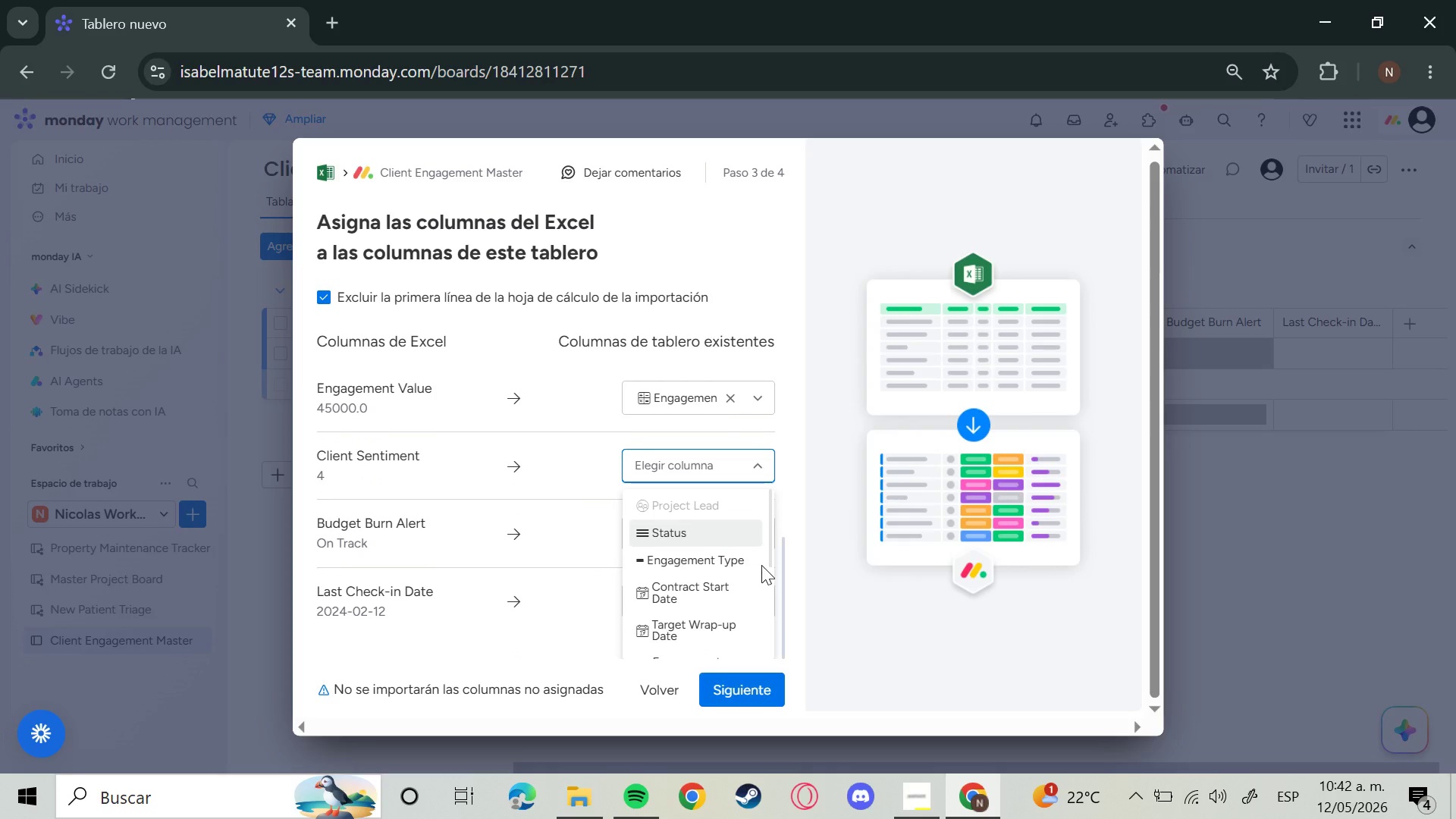 
scroll: coordinate [748, 585], scroll_direction: down, amount: 2.0
 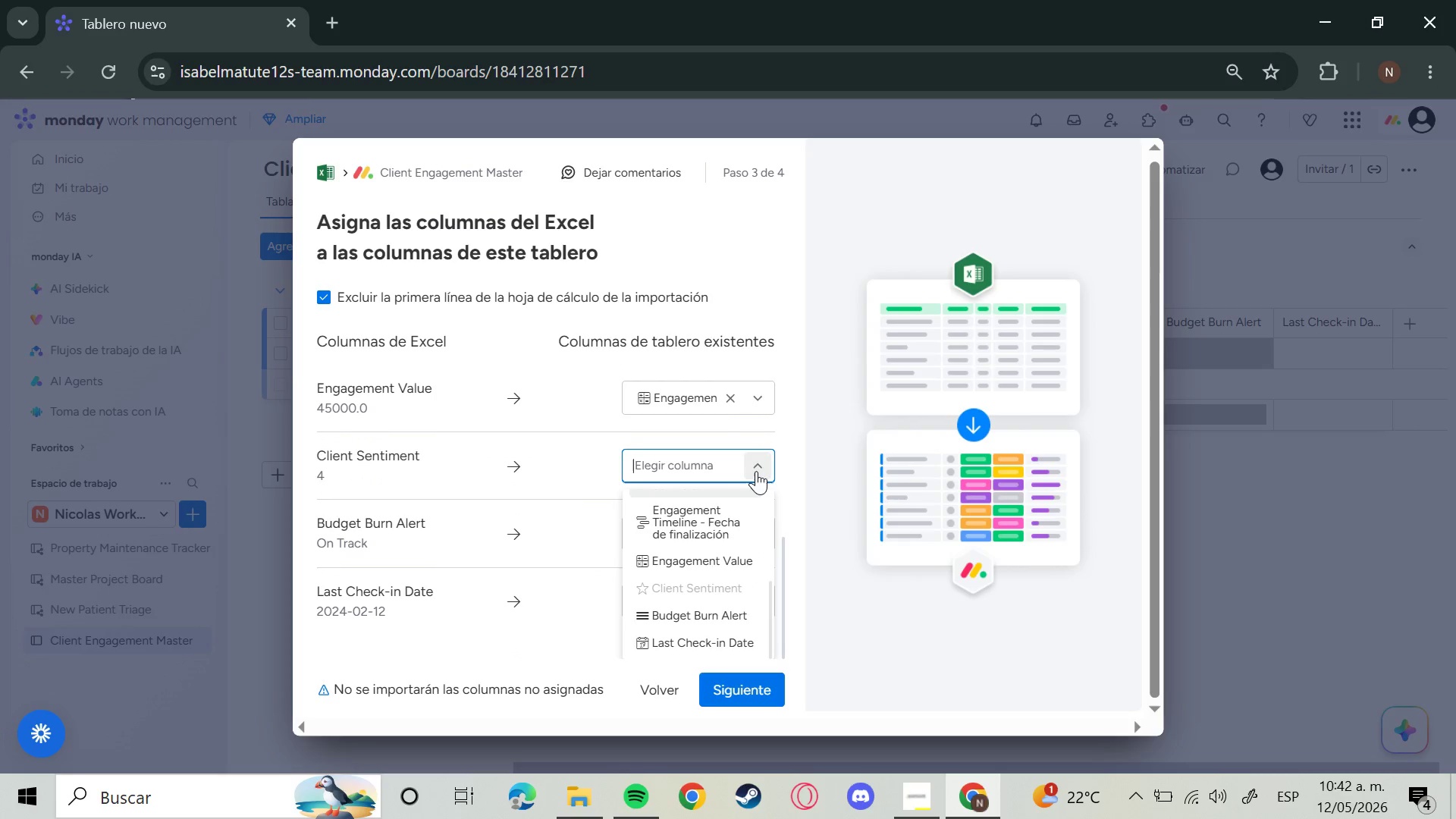 
left_click([756, 471])
 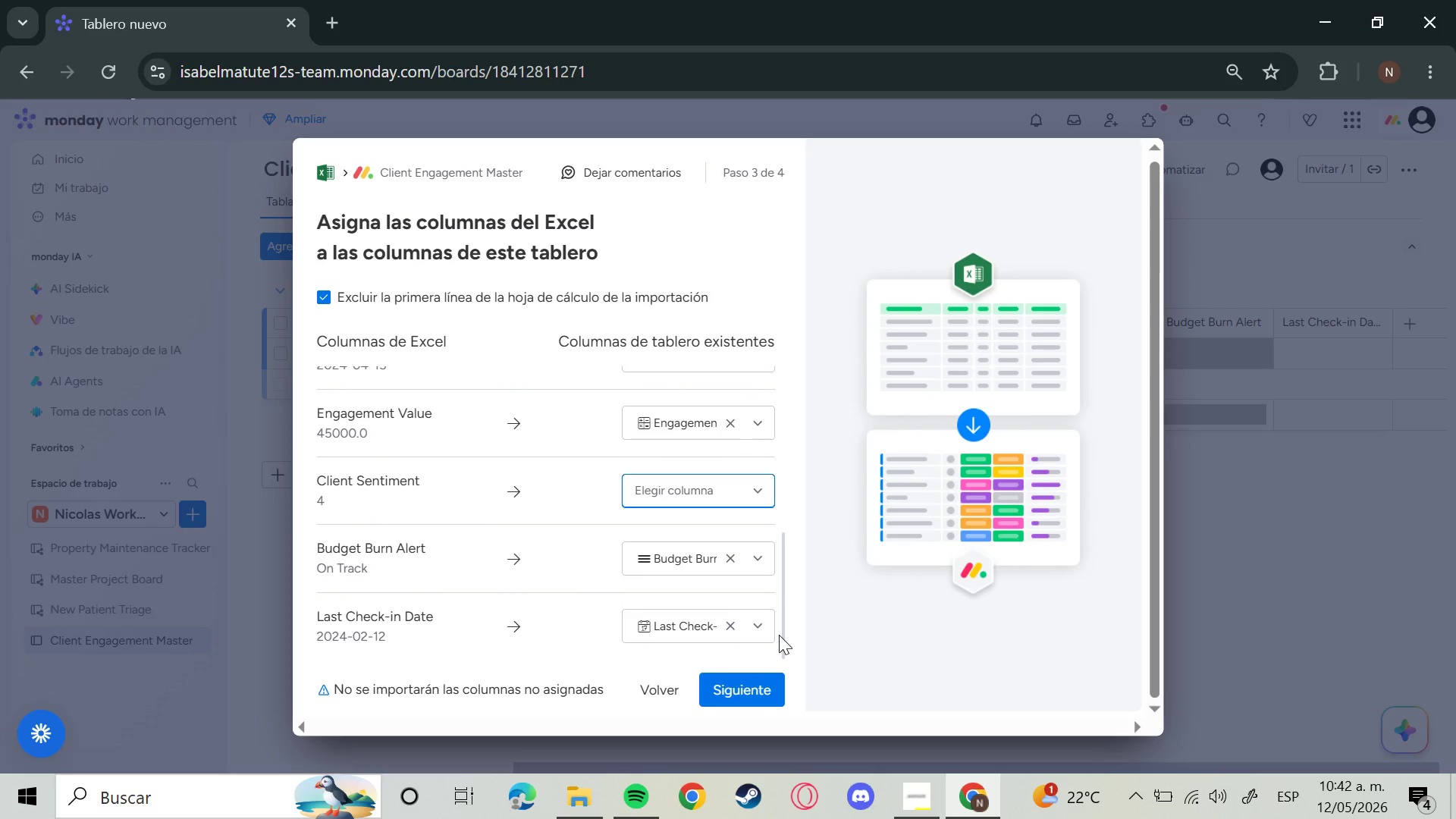 
scroll: coordinate [741, 622], scroll_direction: down, amount: 4.0
 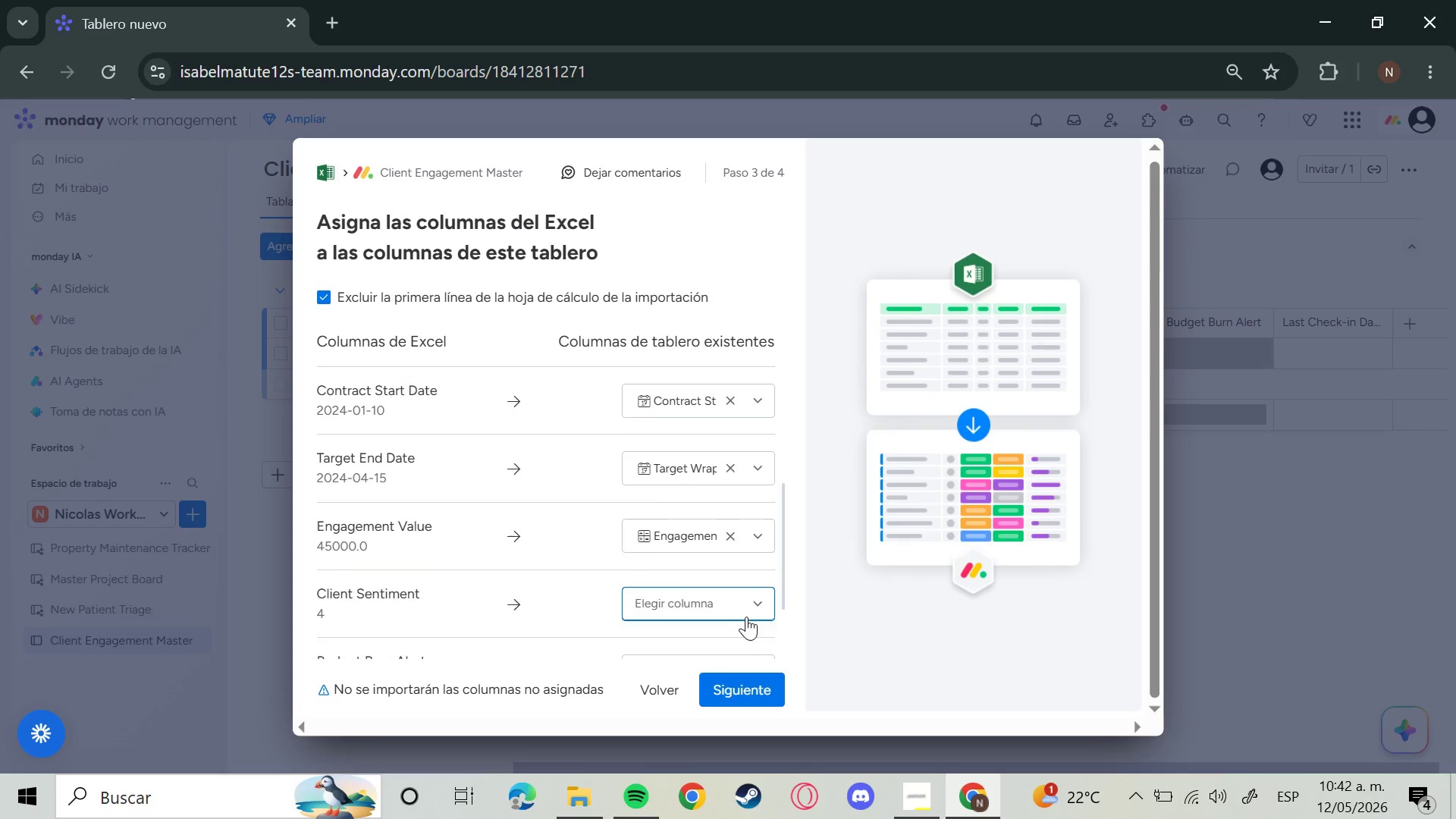 
scroll: coordinate [752, 614], scroll_direction: up, amount: 4.0
 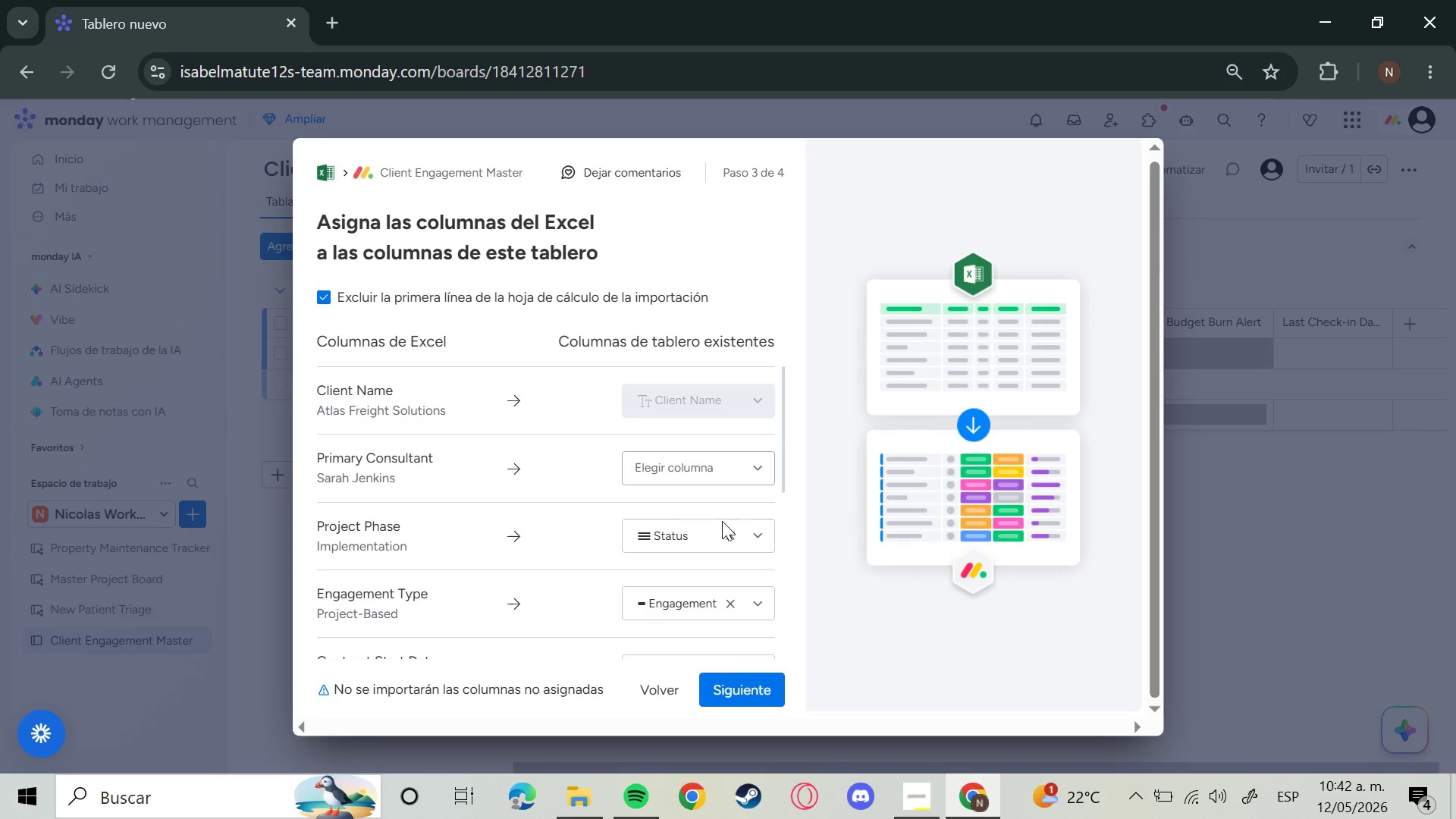 
left_click([767, 691])
 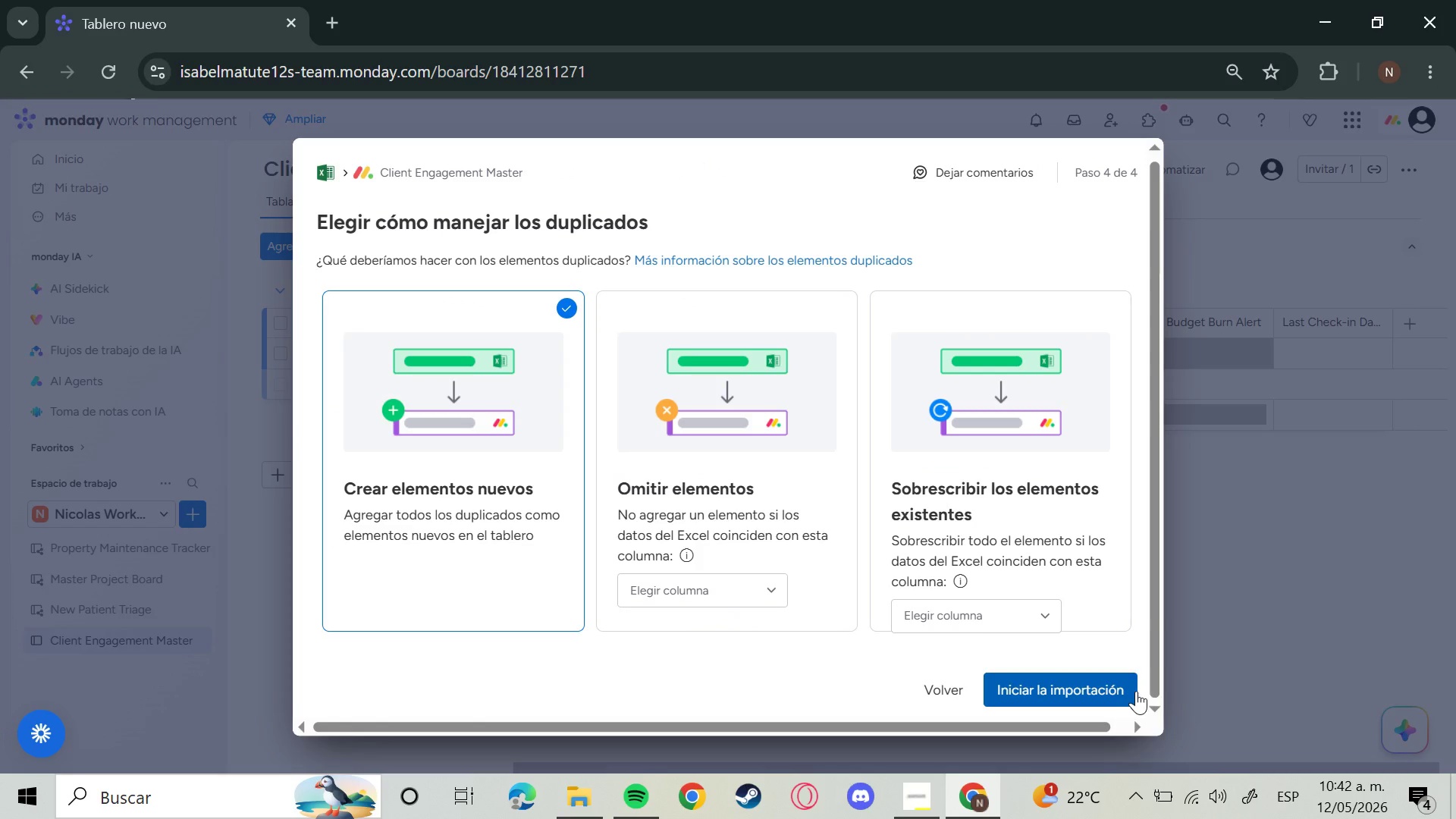 
scroll: coordinate [726, 619], scroll_direction: down, amount: 5.0
 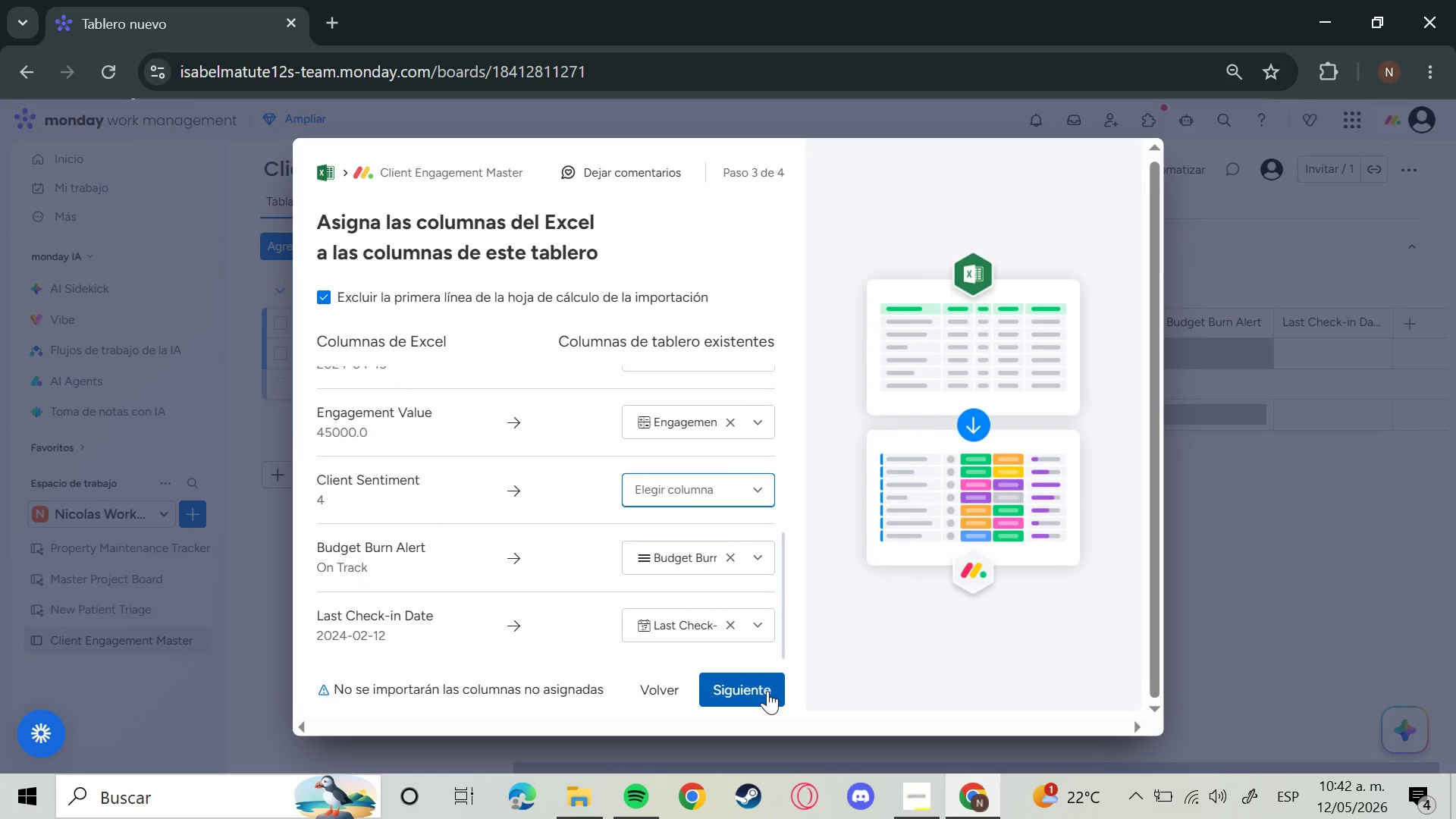 
left_click_drag(start_coordinate=[1136, 691], to_coordinate=[1131, 692])
 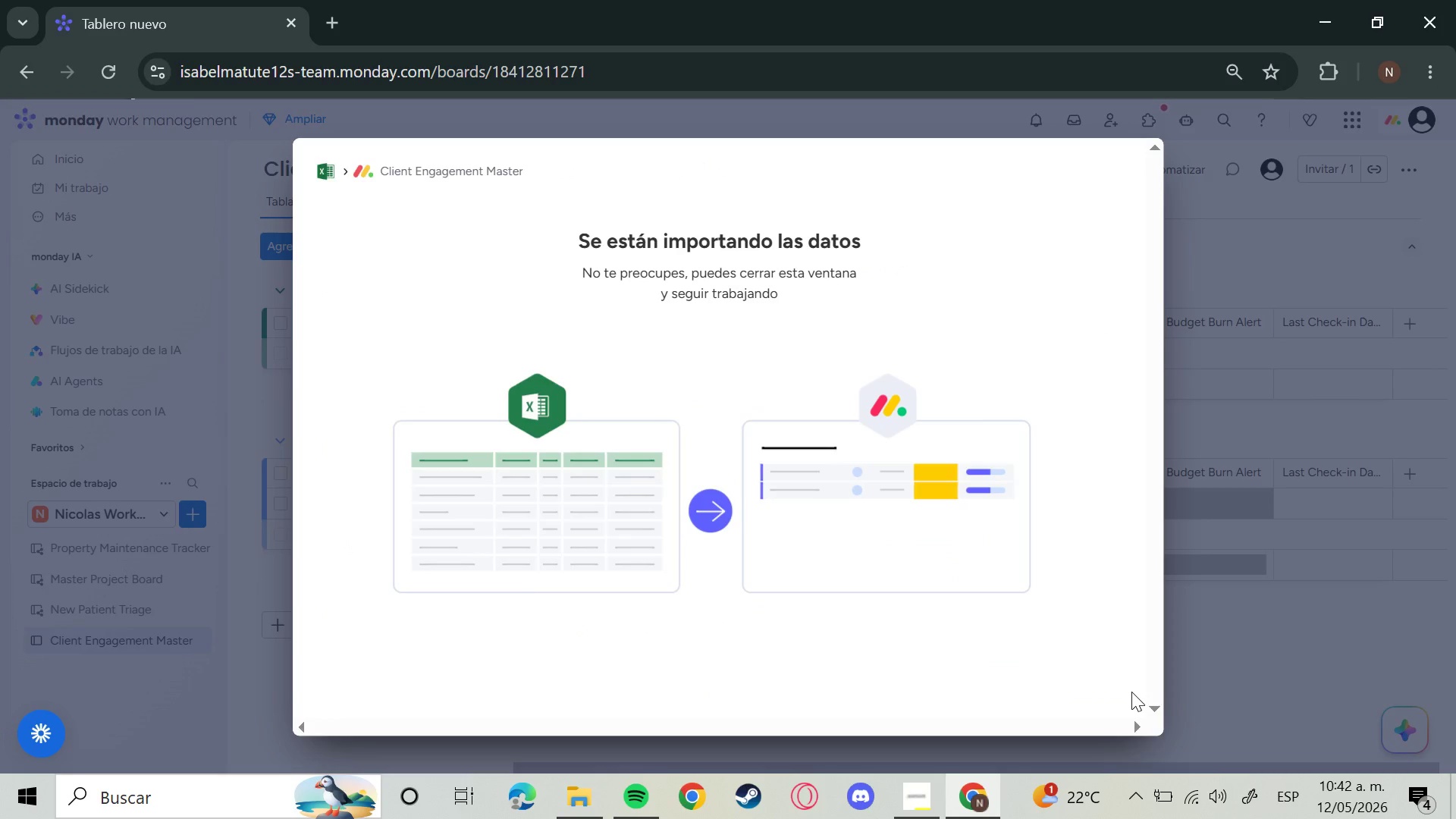 
wait(10.72)
 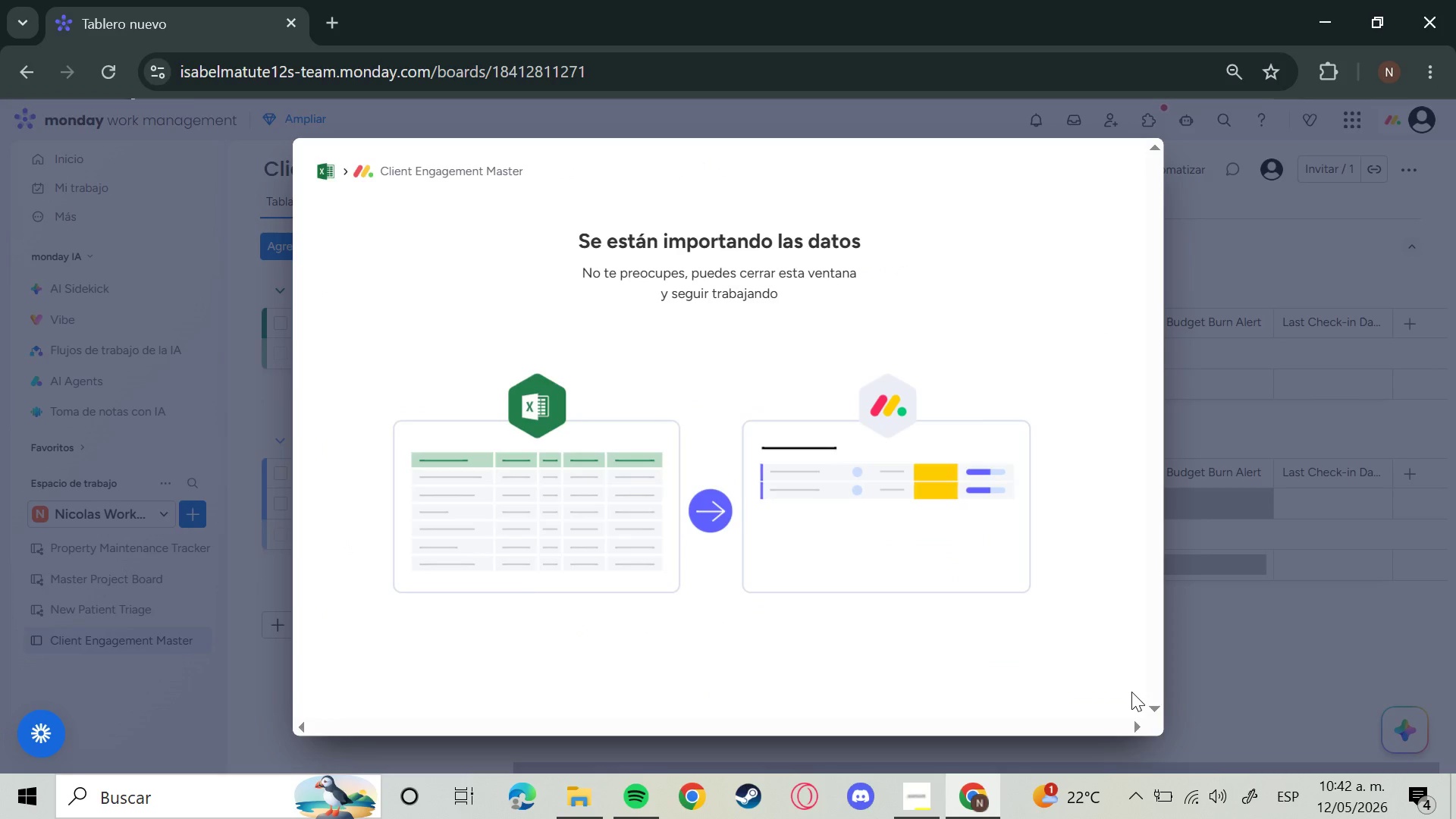 
scroll: coordinate [1041, 607], scroll_direction: down, amount: 6.0
 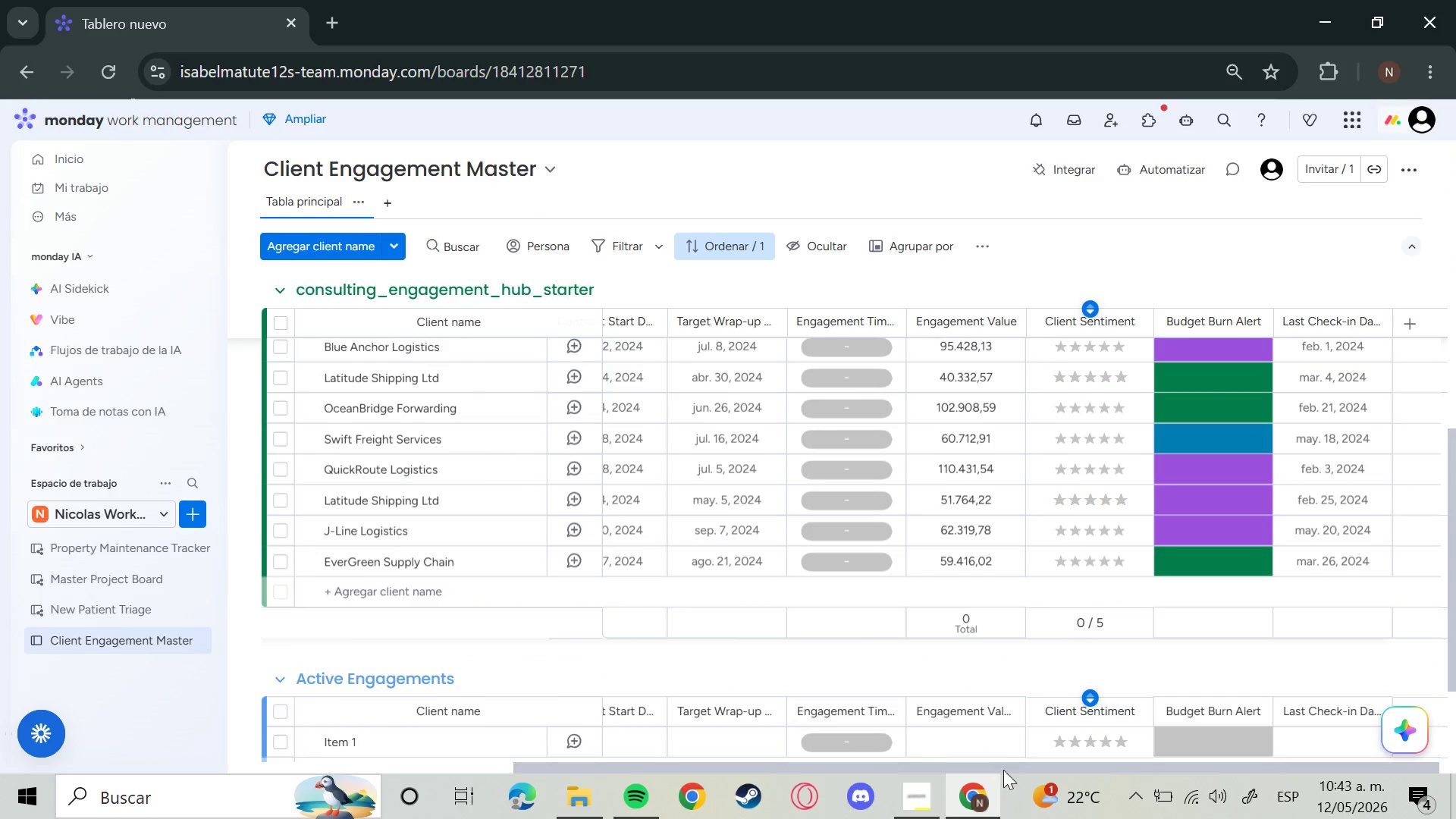 
left_click_drag(start_coordinate=[1007, 764], to_coordinate=[532, 760])
 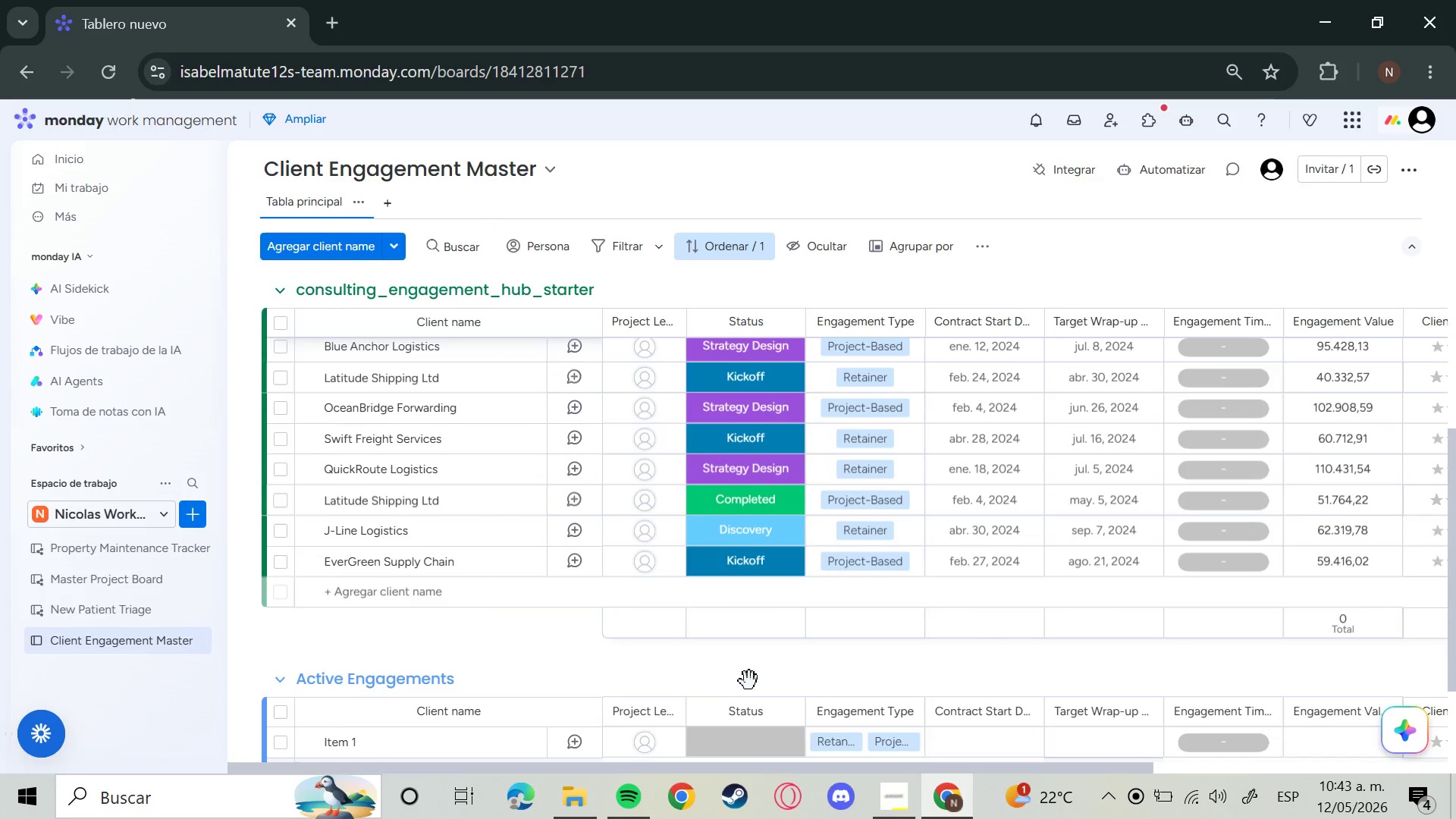 
scroll: coordinate [747, 679], scroll_direction: up, amount: 7.0
 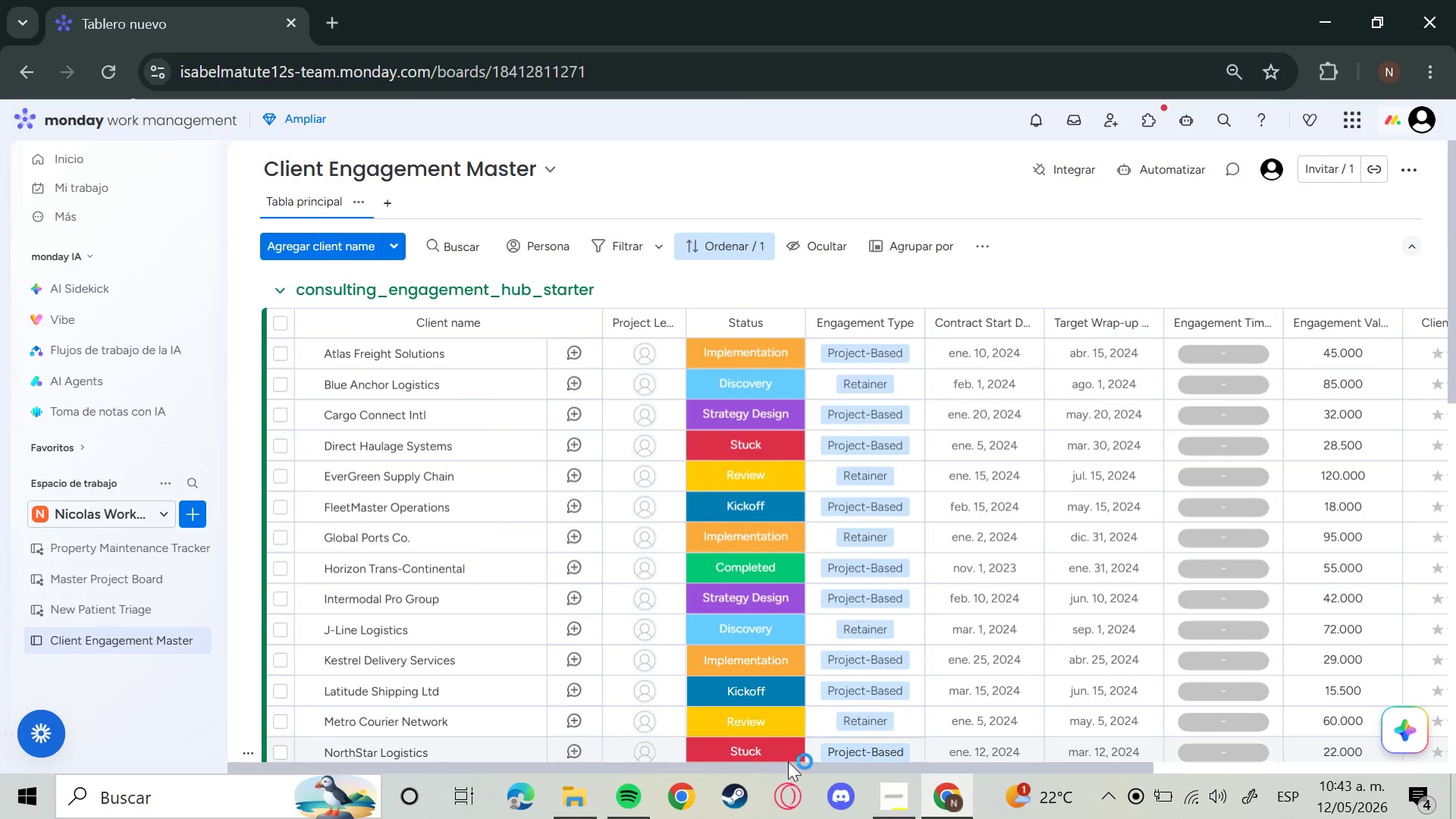 
left_click_drag(start_coordinate=[783, 763], to_coordinate=[1338, 801])
 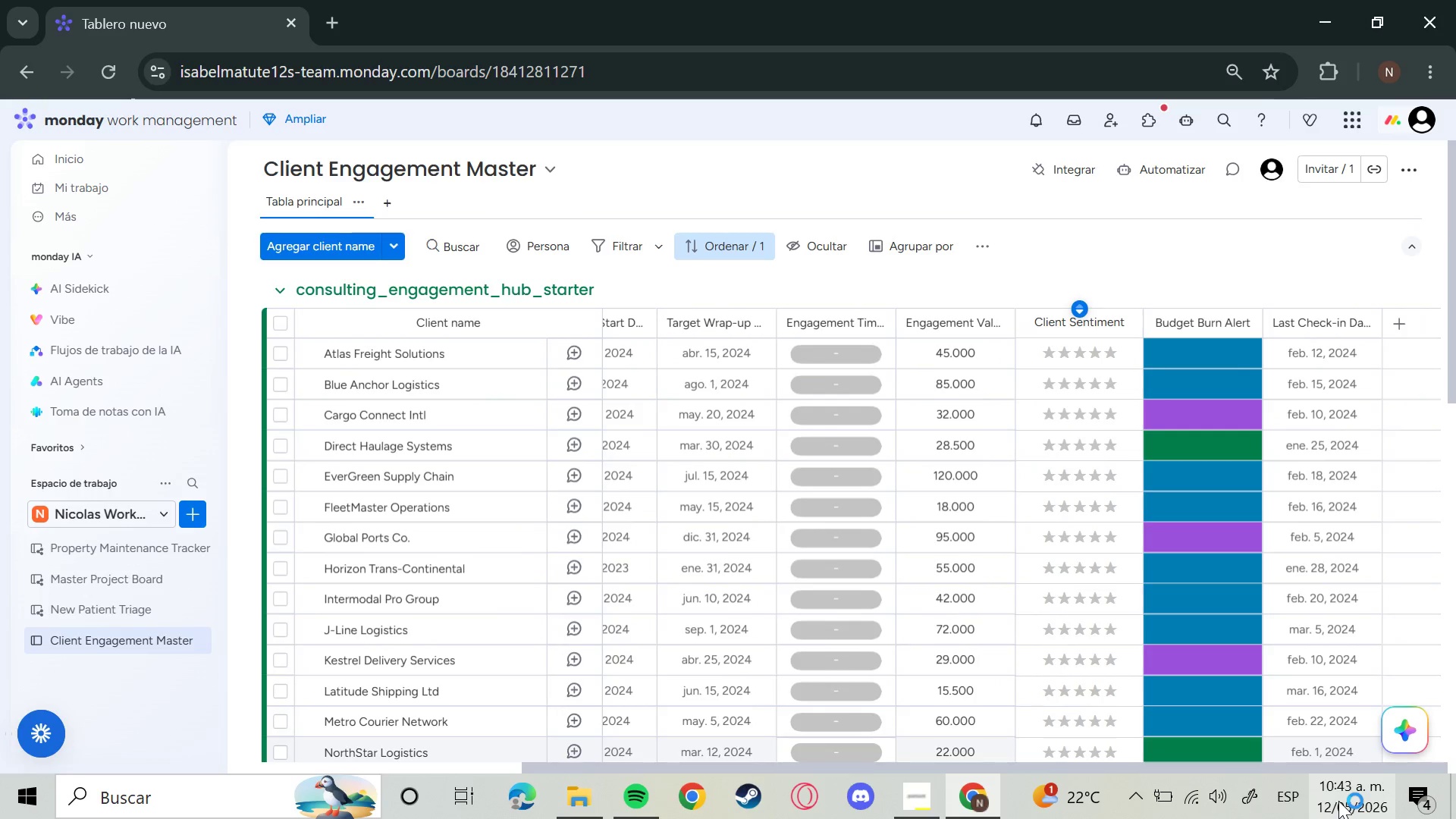 
mouse_move([1316, 803])
 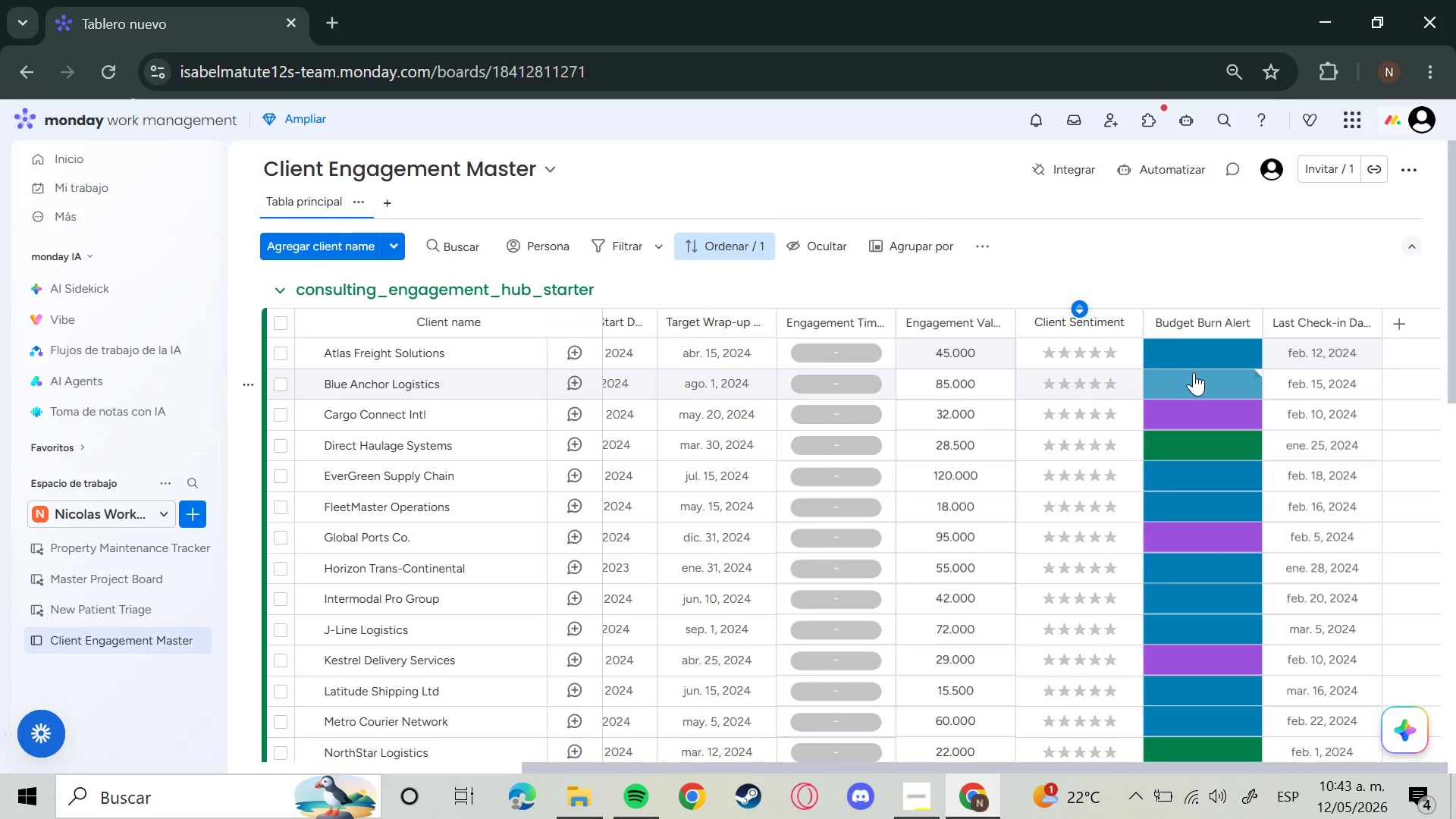 
left_click([1206, 359])
 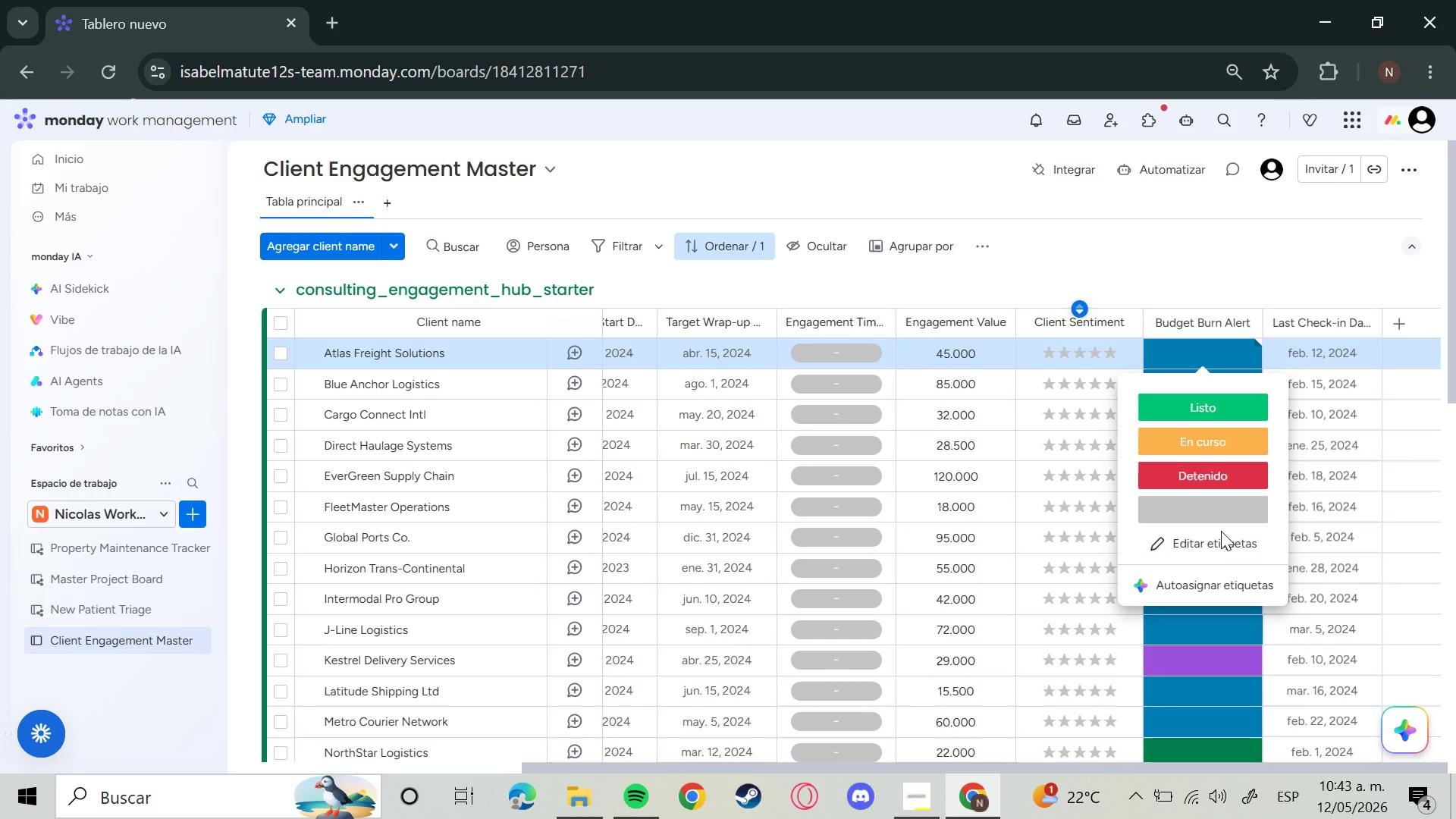 
left_click([1212, 545])
 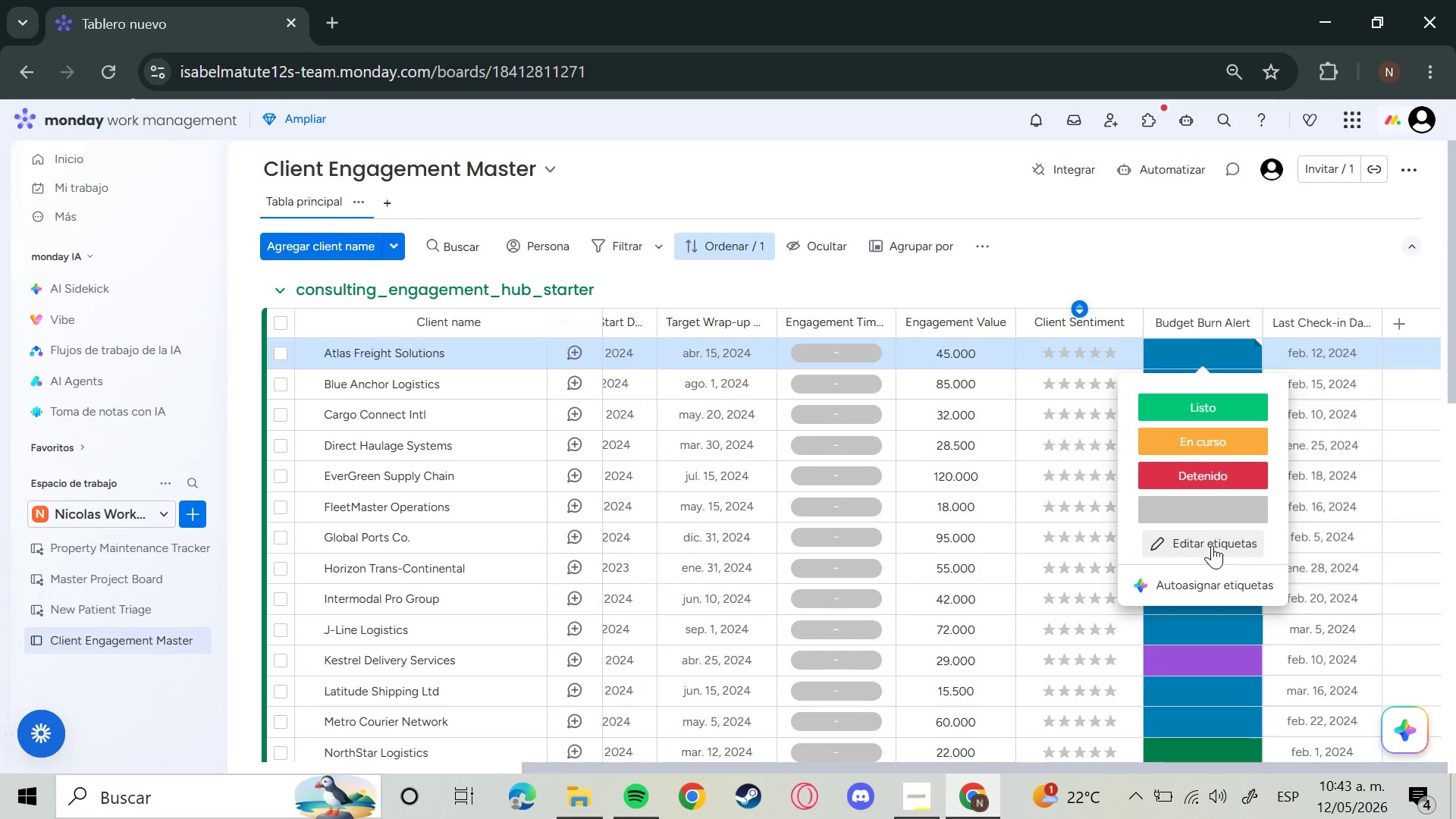 
mouse_move([1205, 532])
 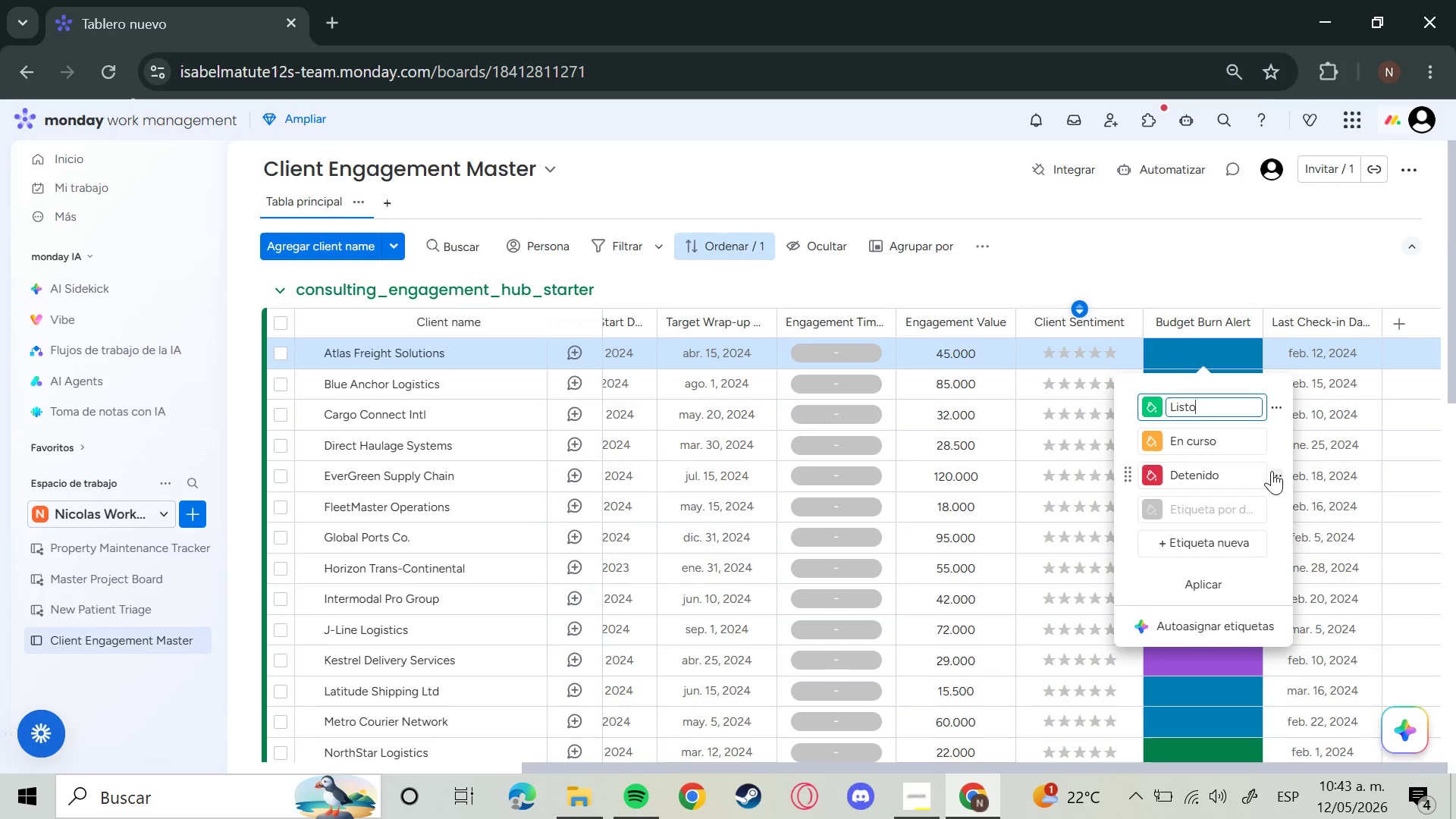 
left_click([1272, 471])
 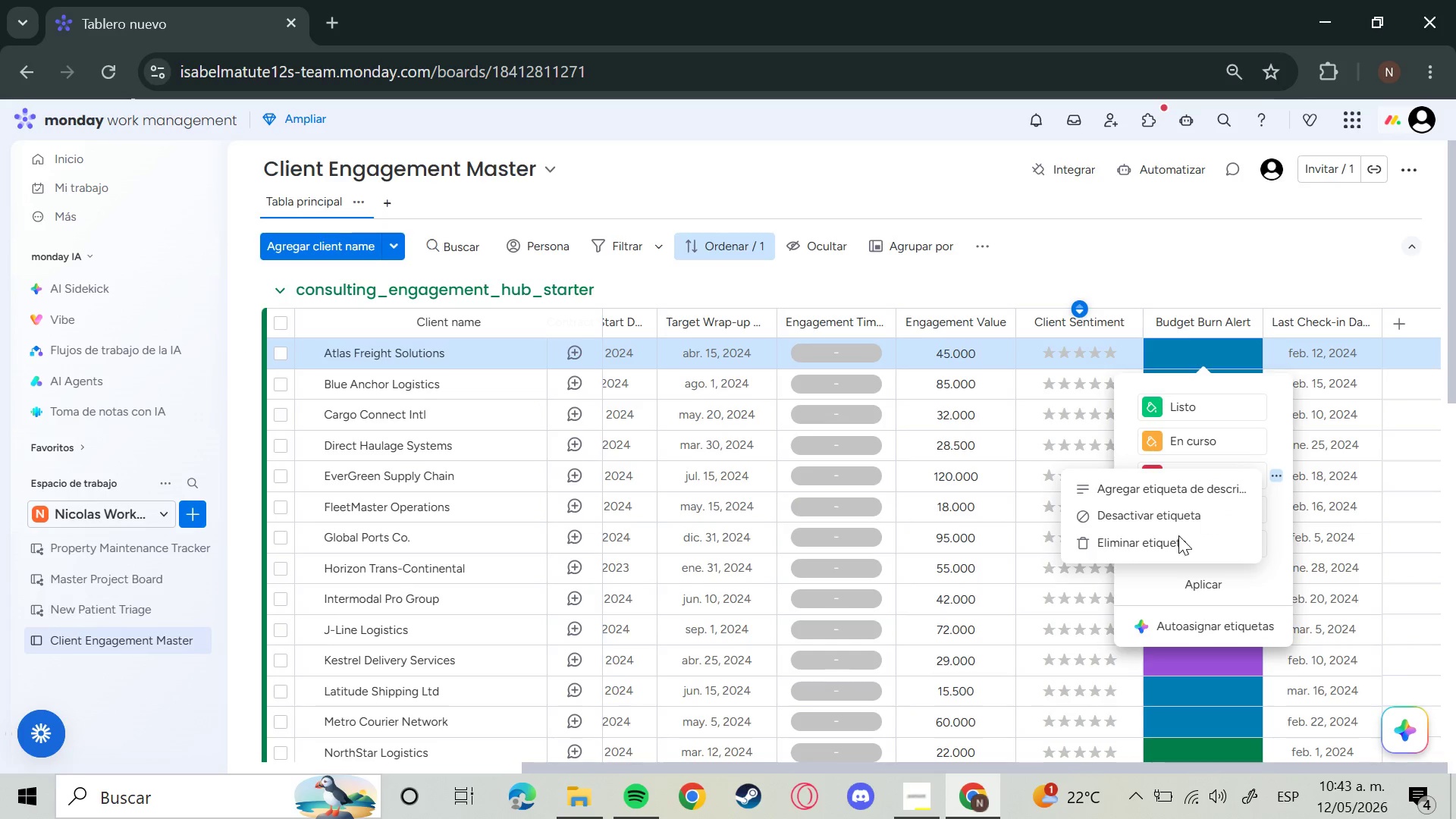 
left_click([1172, 540])
 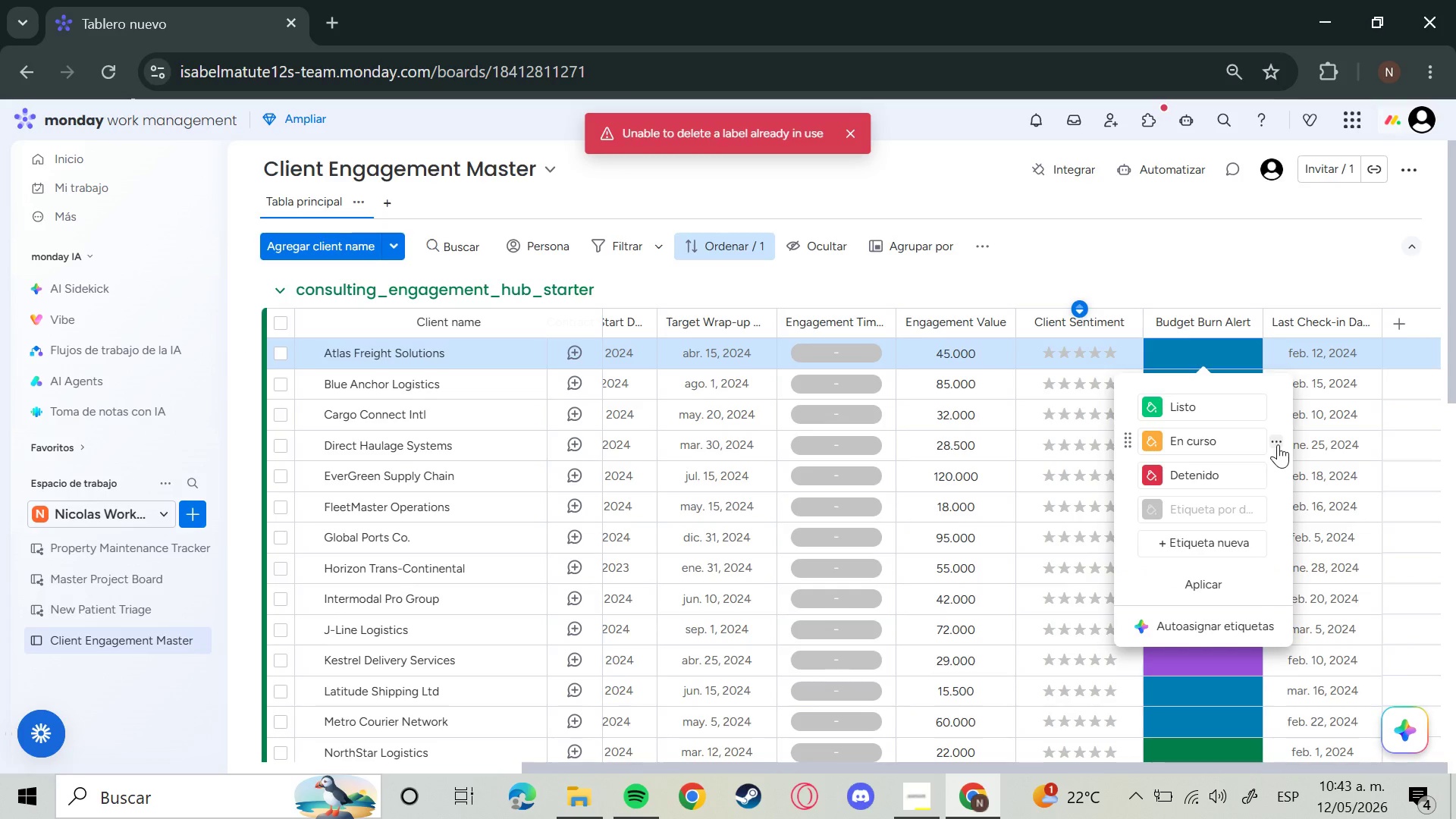 
left_click([1272, 445])
 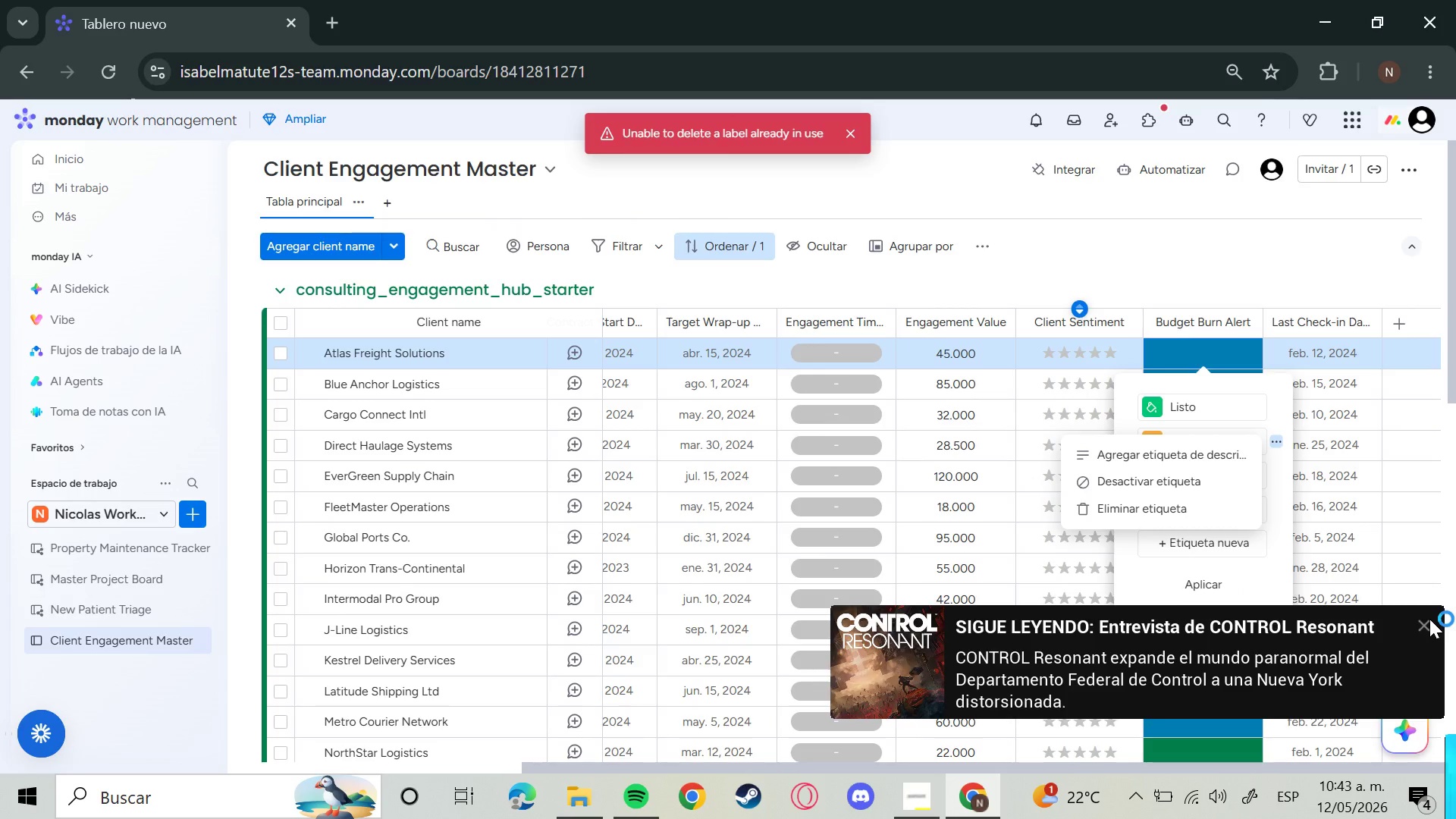 
mouse_move([1412, 614])
 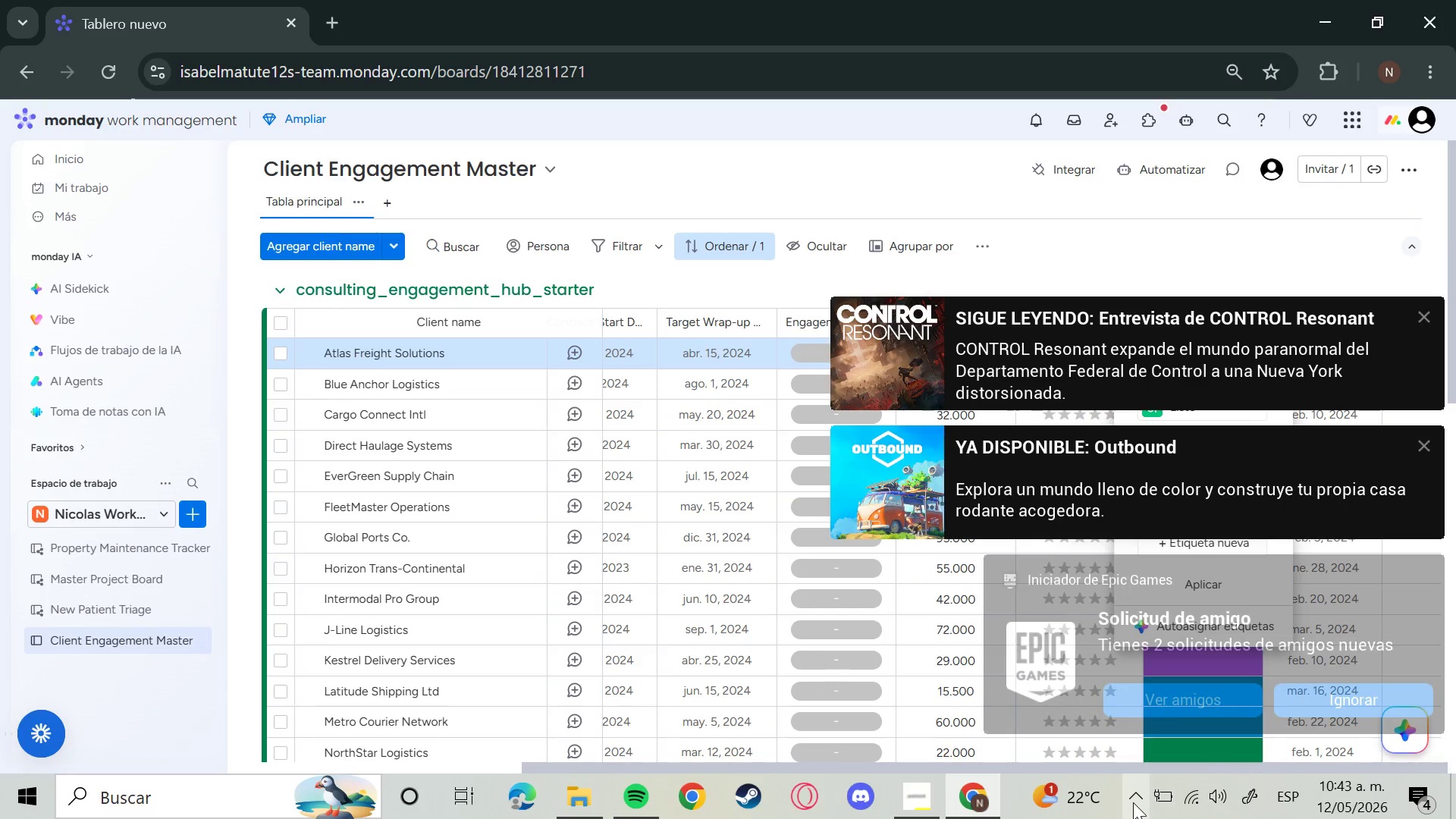 
left_click([1132, 802])
 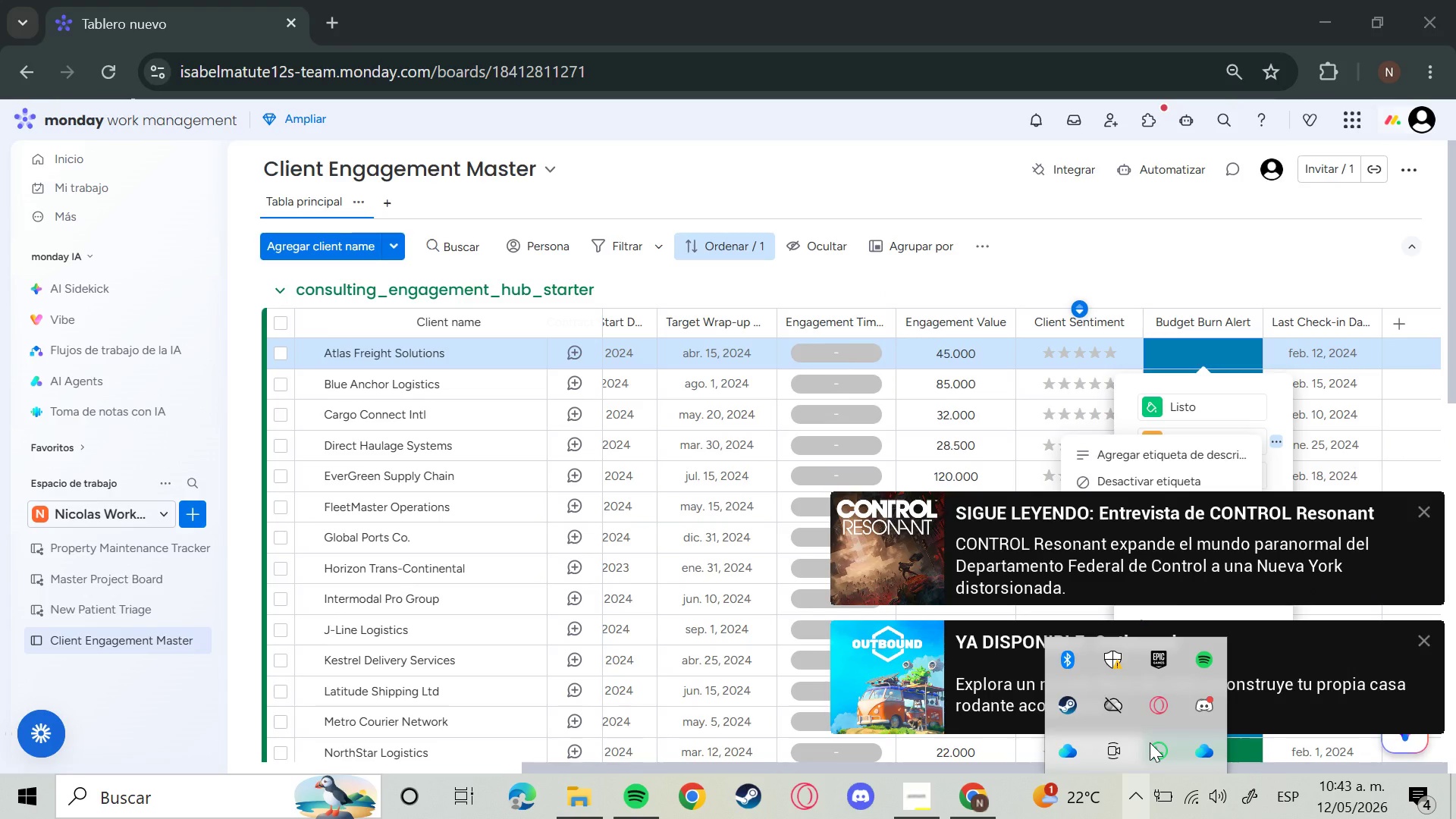 
right_click([1163, 655])
 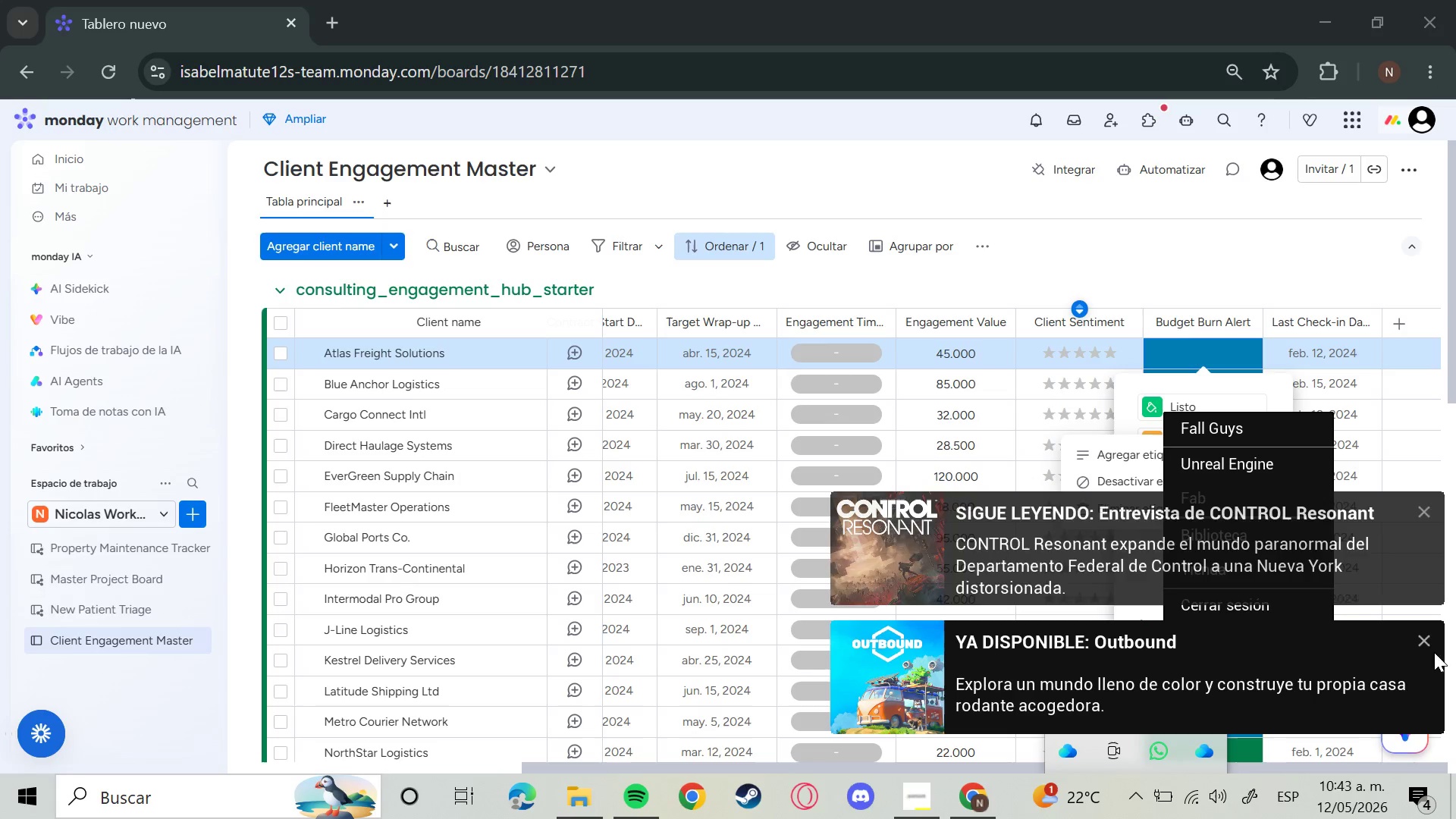 
left_click([1426, 643])
 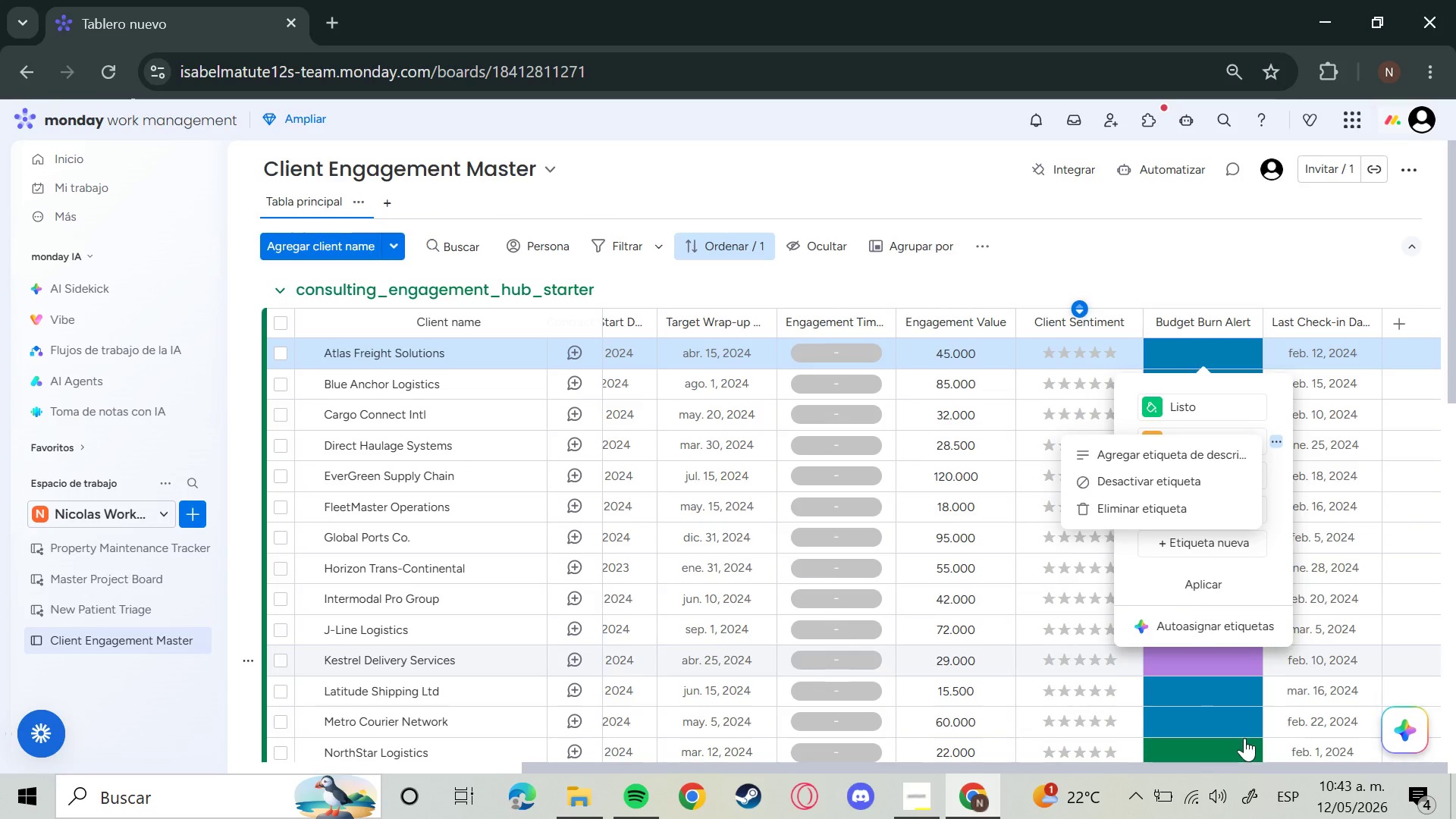 
left_click([1144, 794])
 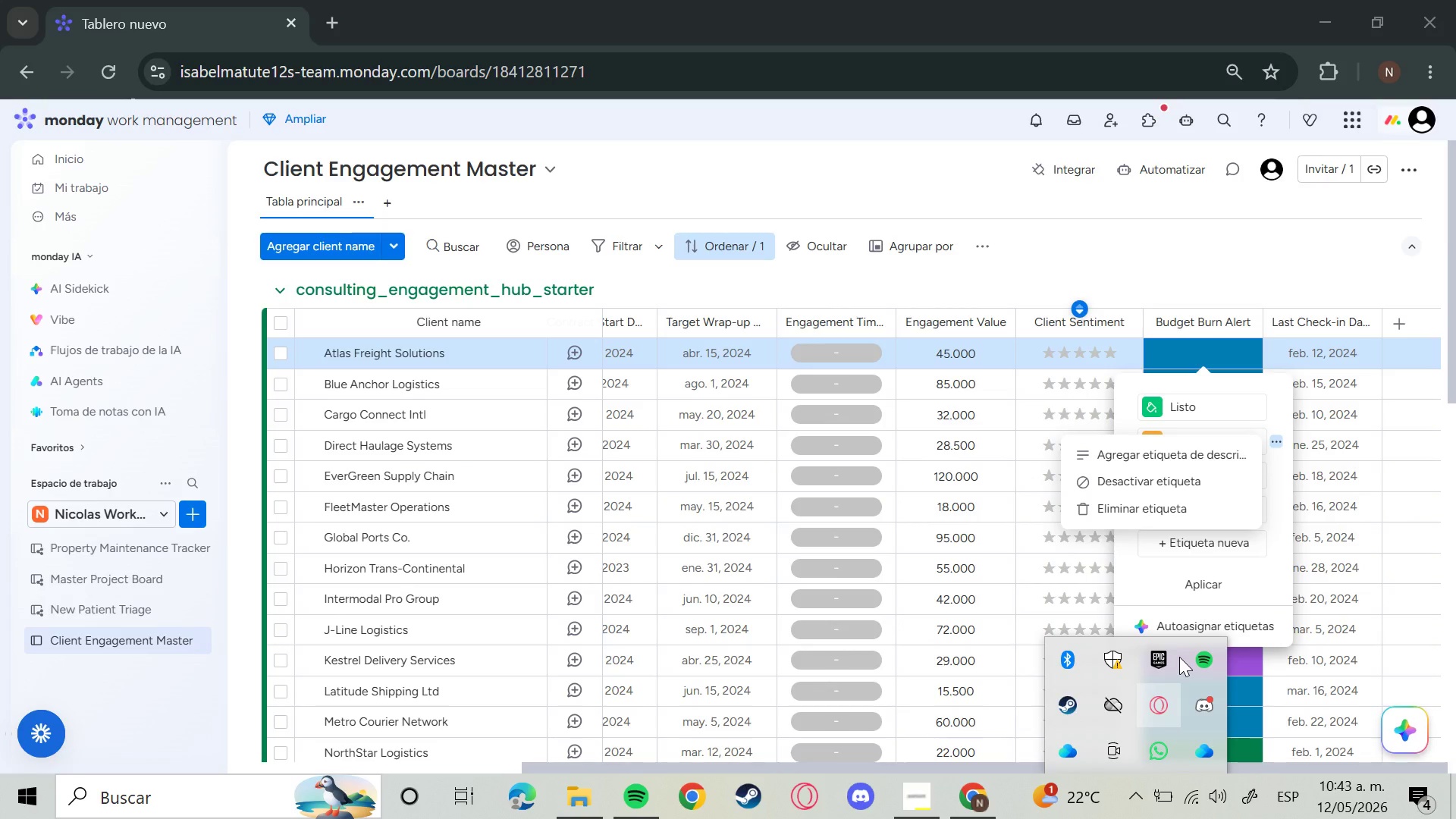 
right_click([1167, 653])
 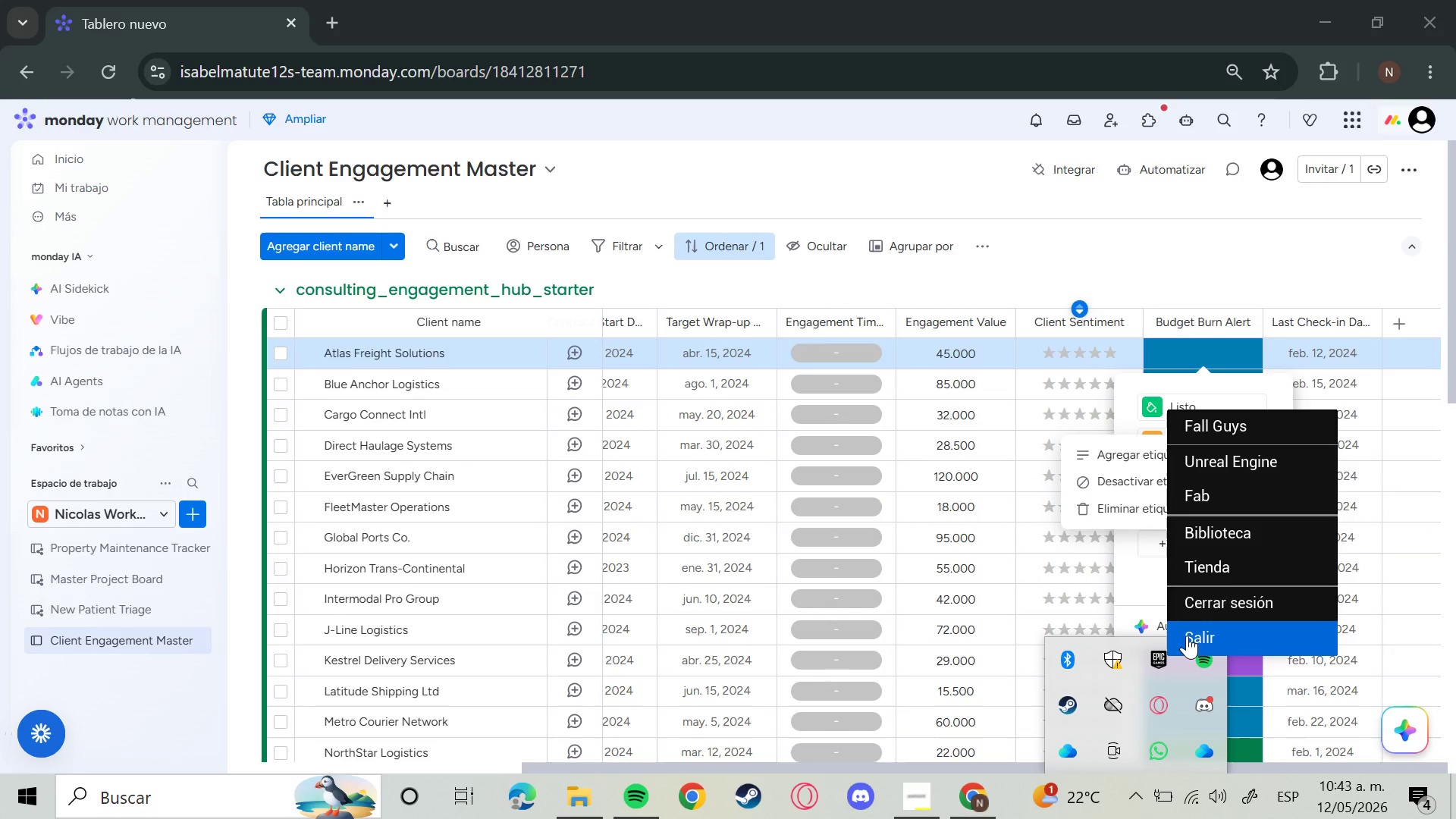 
left_click([1193, 632])
 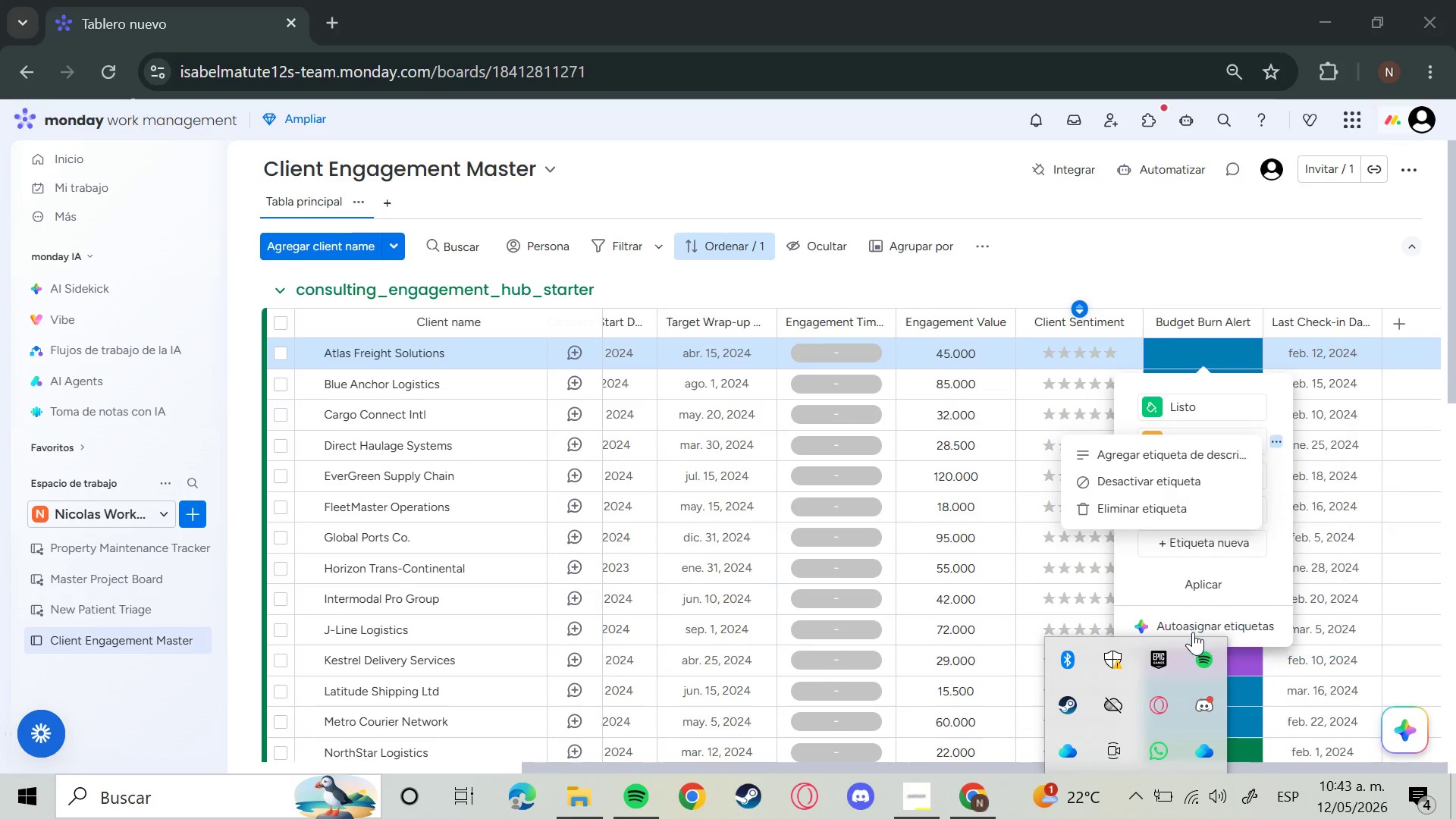 
mouse_move([1188, 651])
 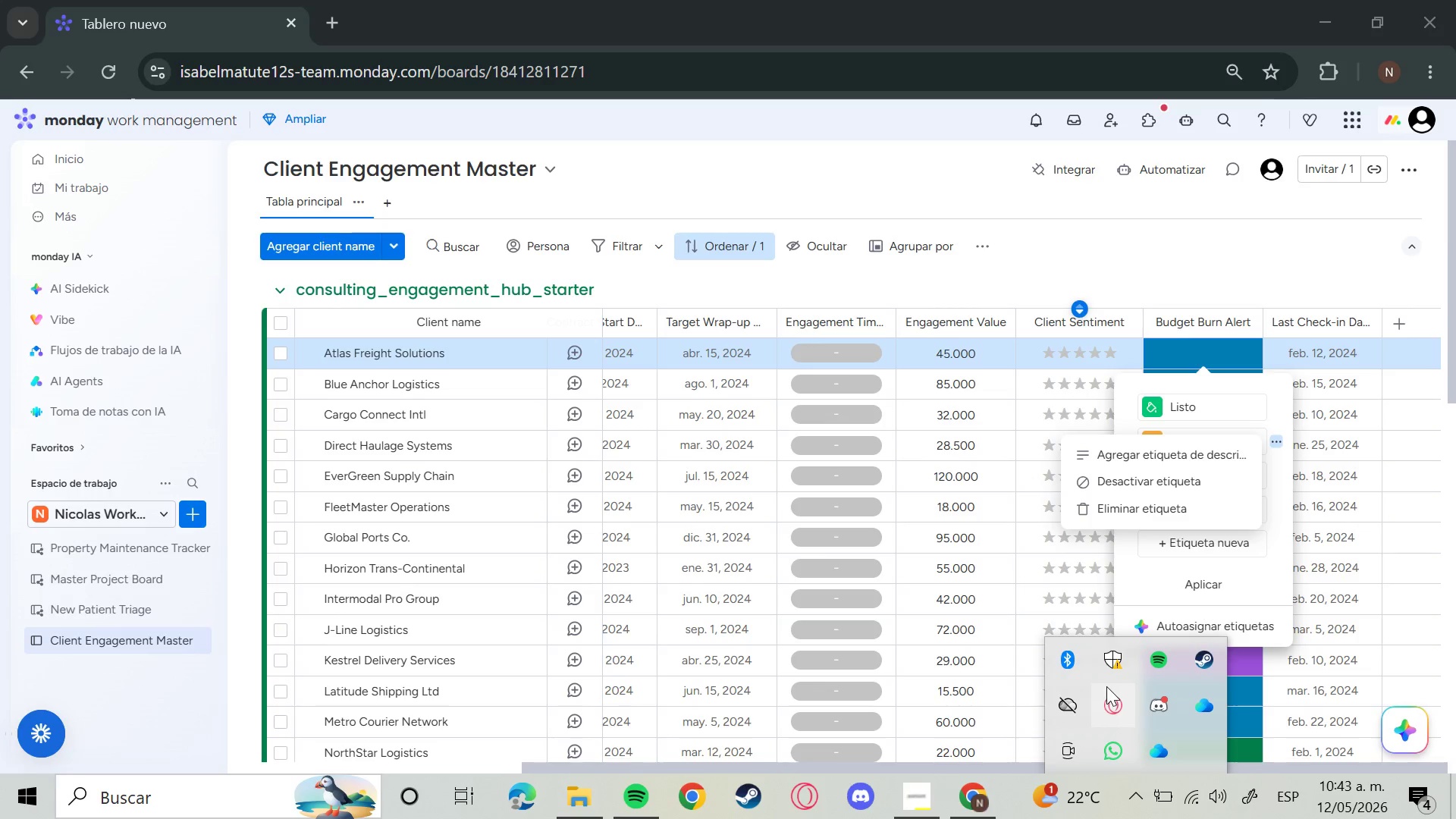 
wait(13.77)
 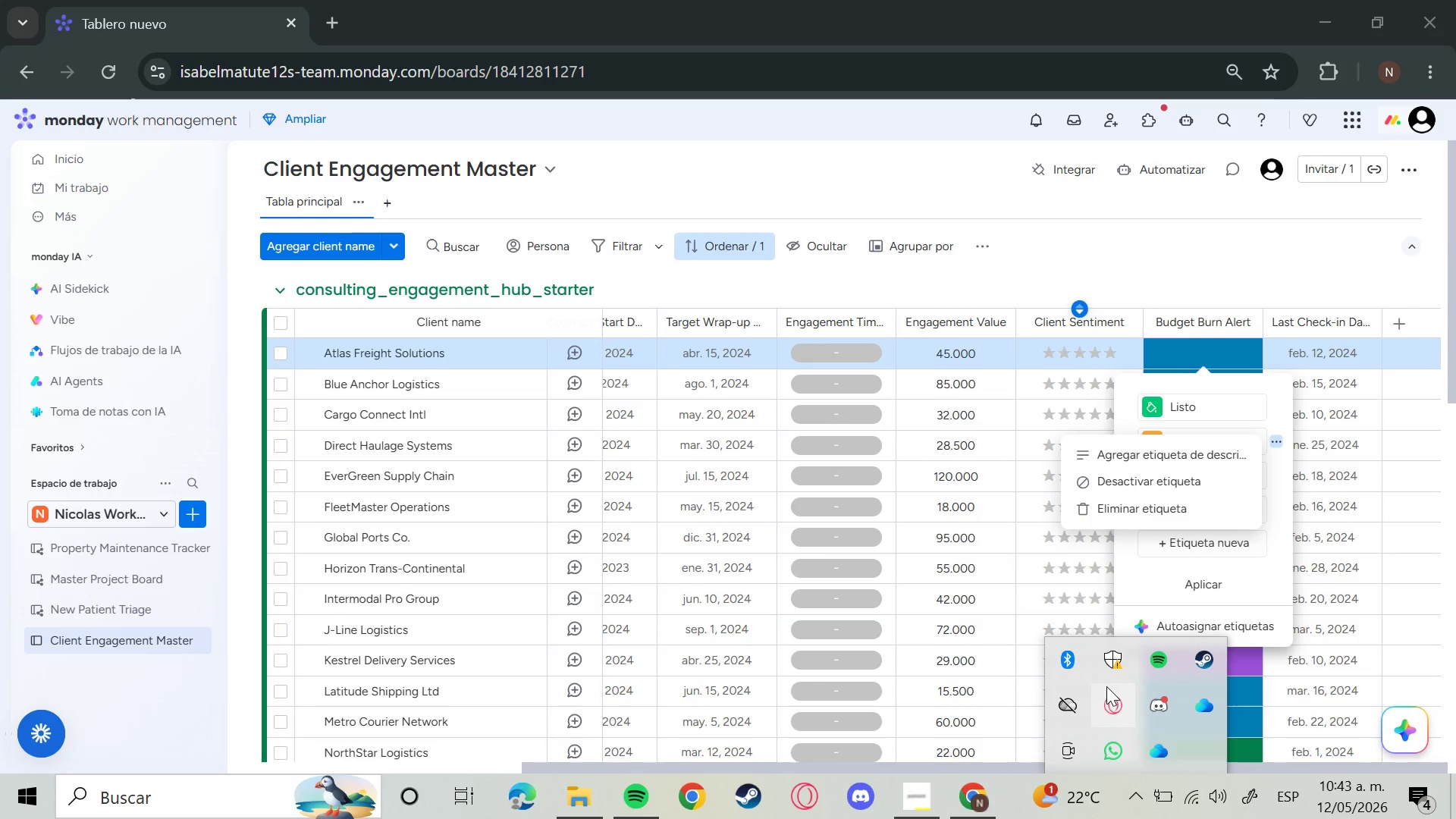 
double_click([1112, 711])
 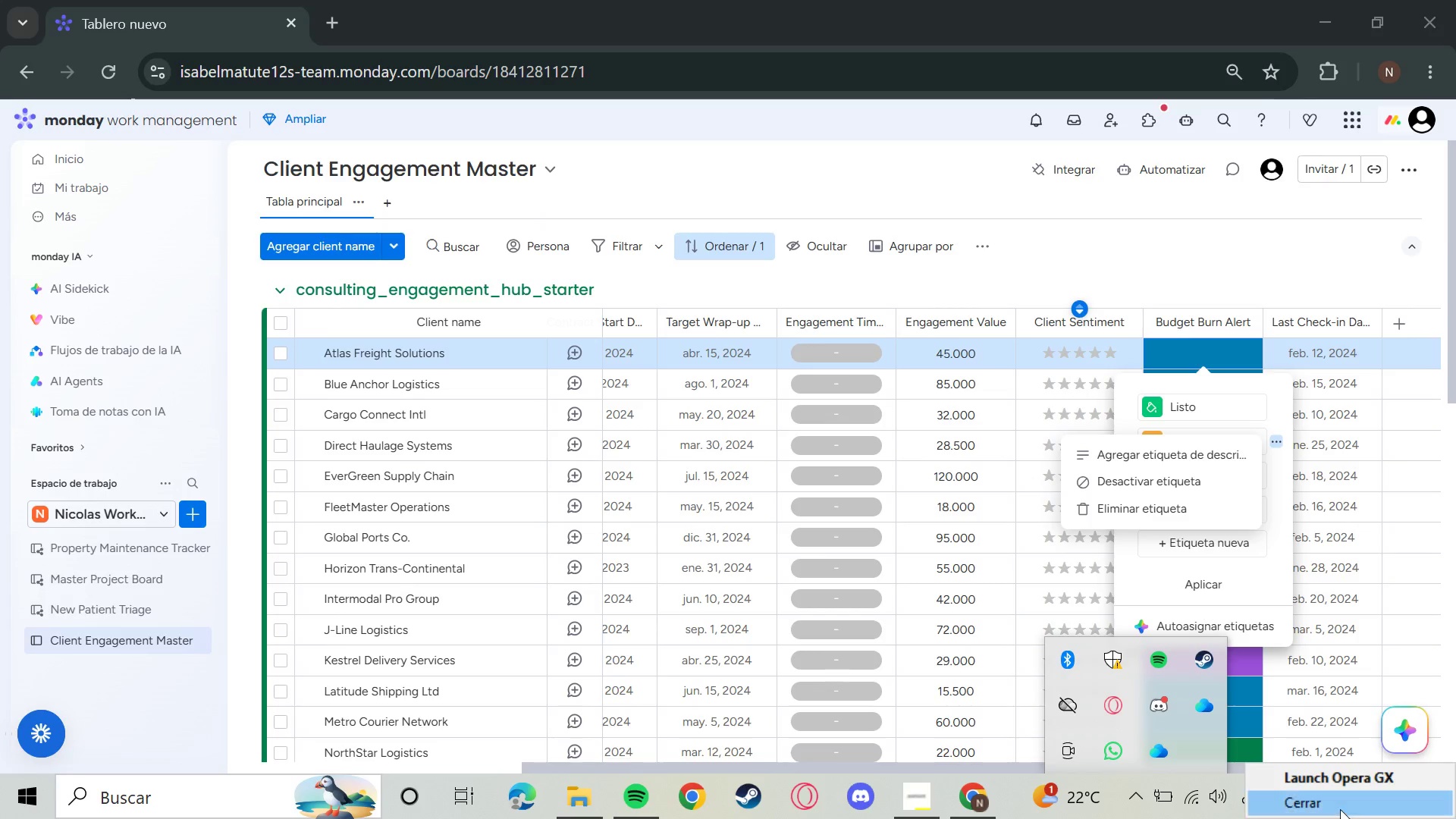 
left_click([1331, 808])
 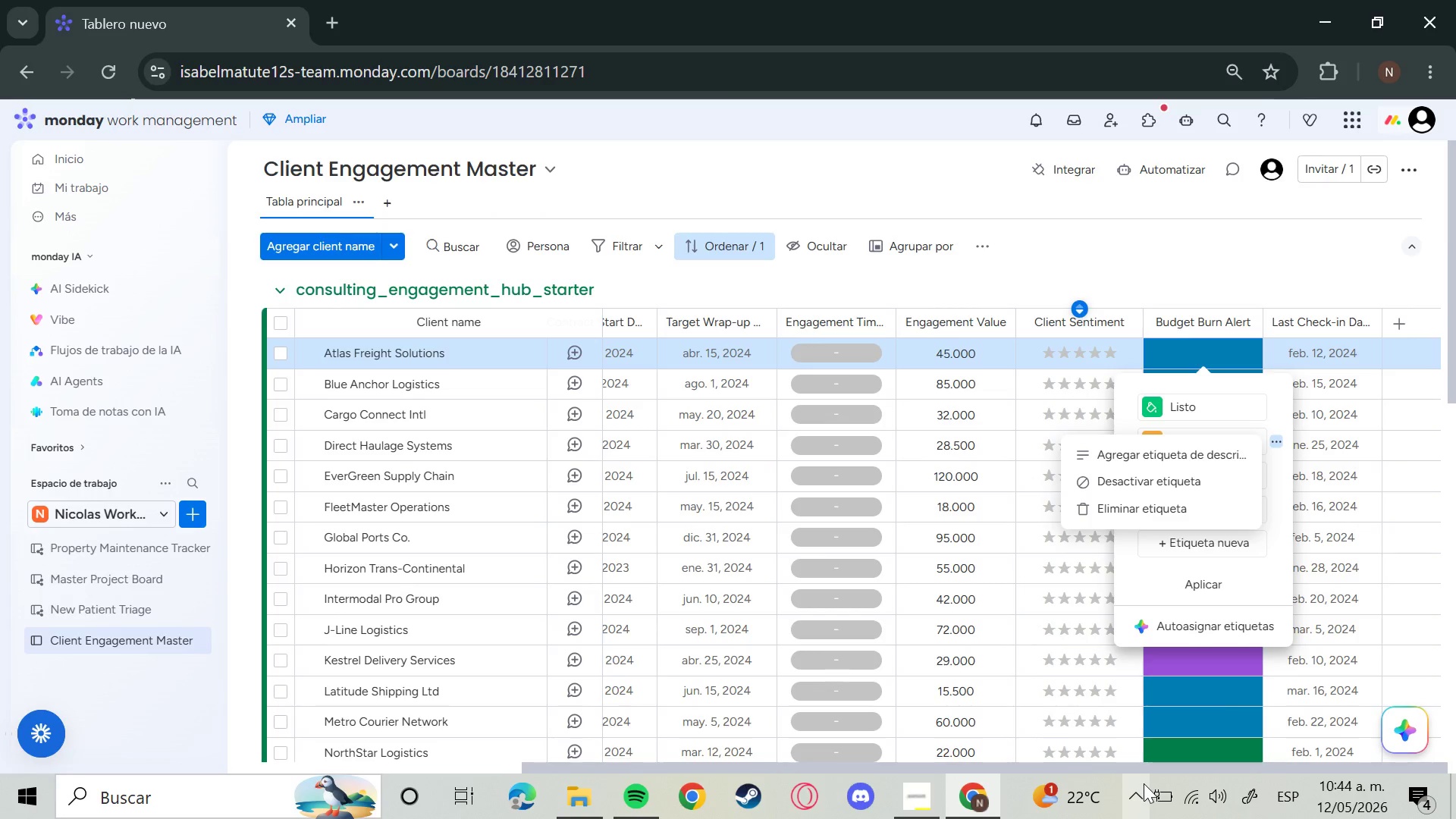 
left_click([1143, 785])
 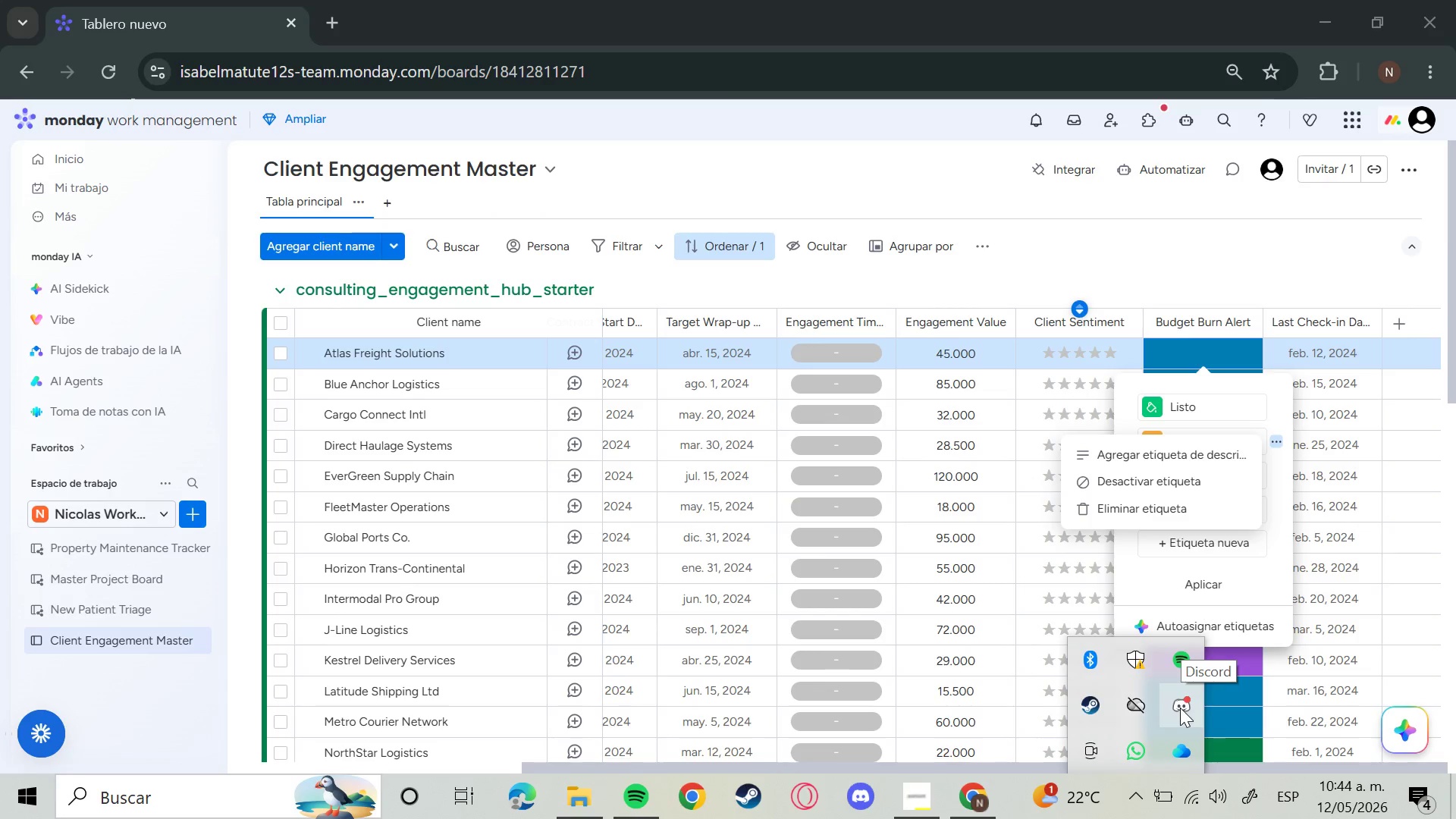 
right_click([1099, 694])
 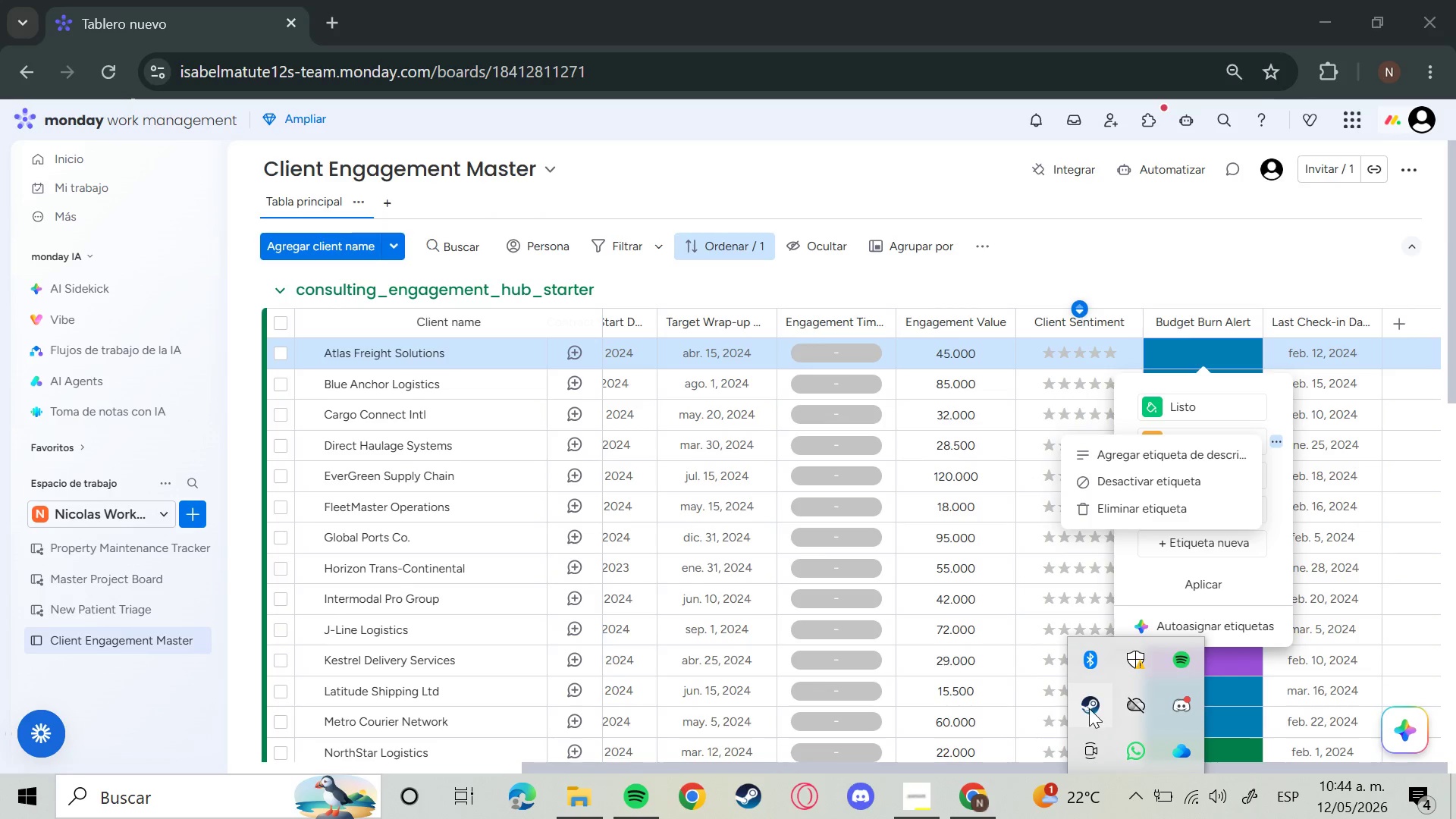 
right_click([1089, 708])
 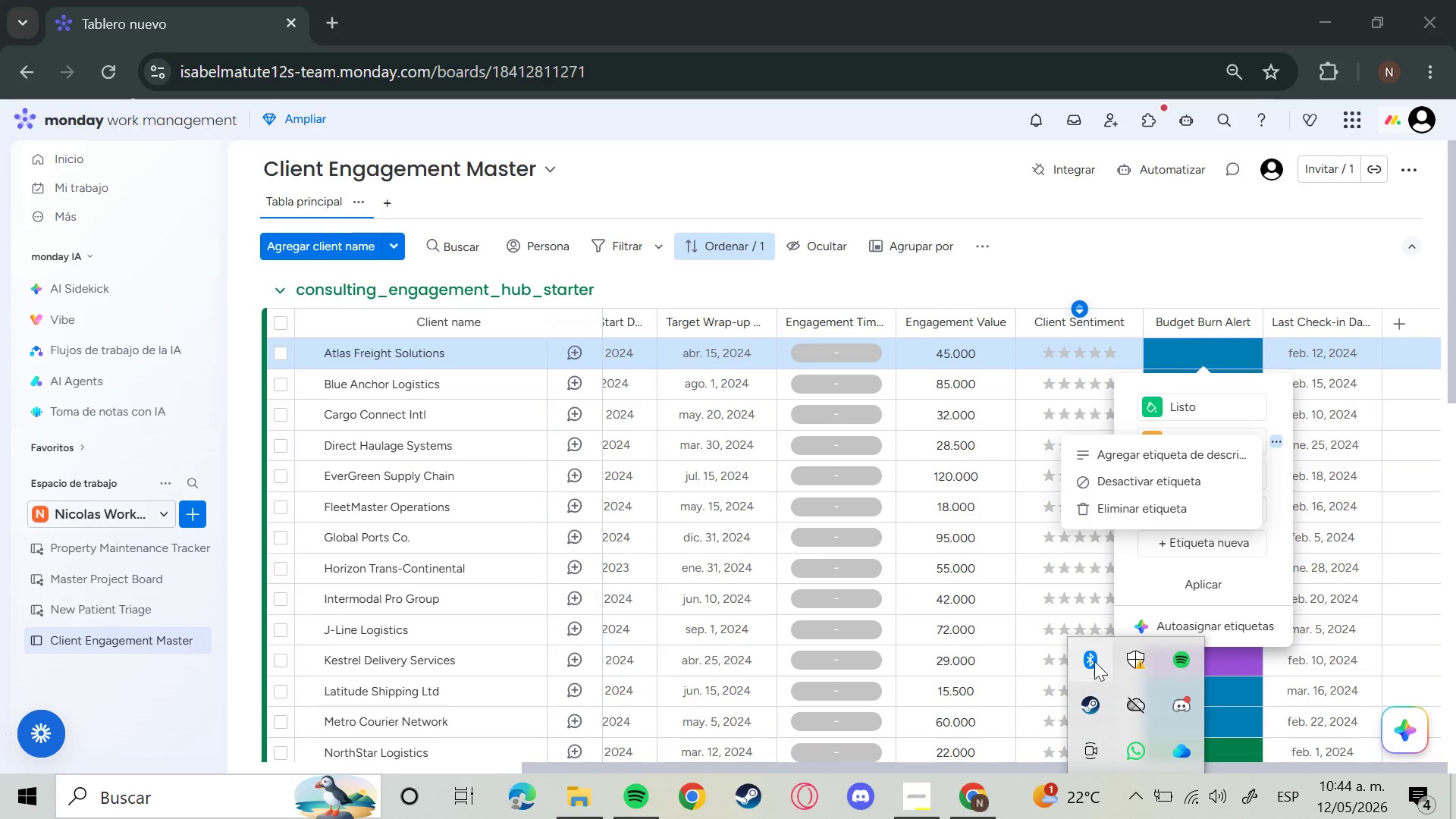 
mouse_move([1094, 691])
 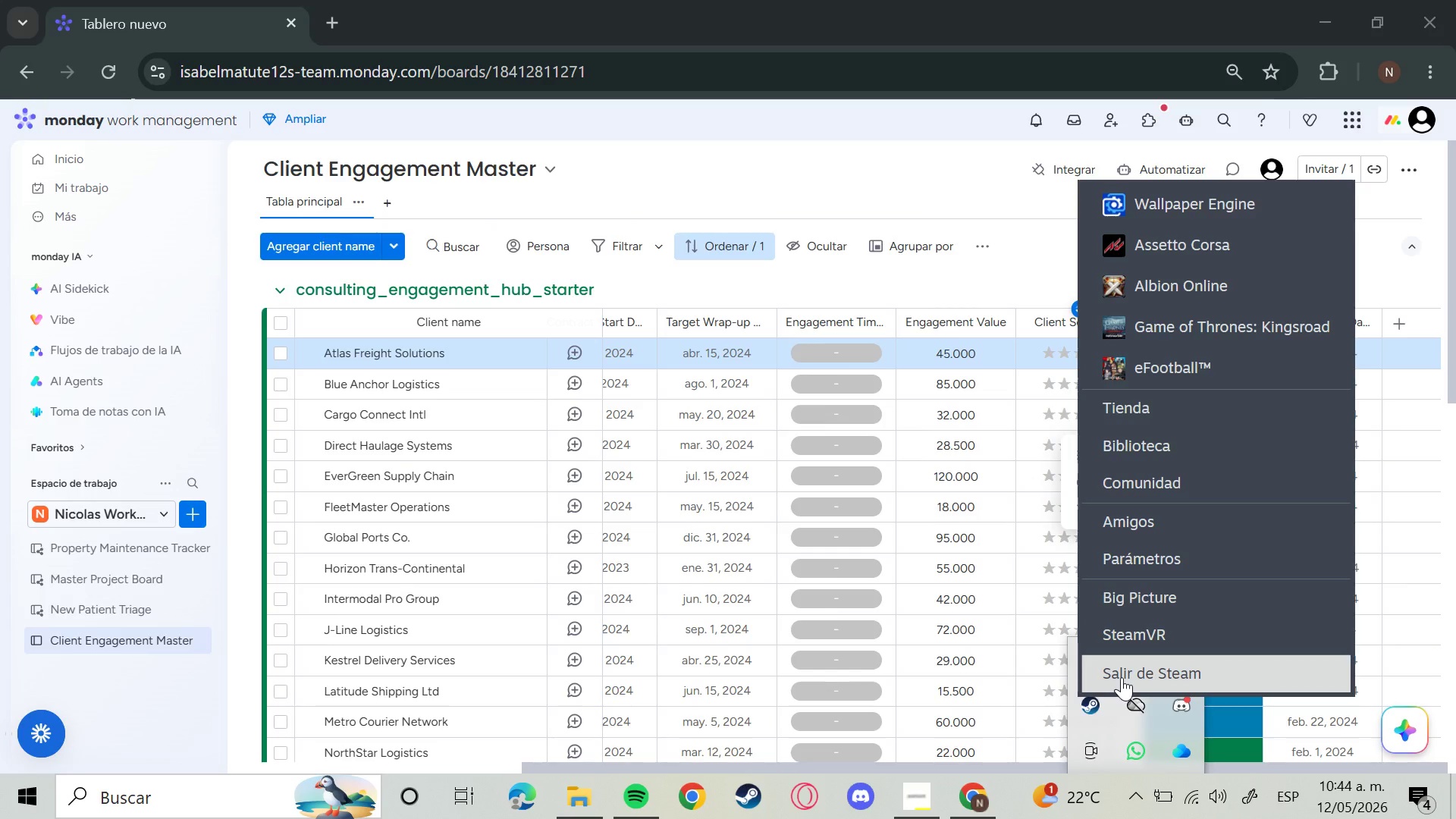 
left_click([1122, 677])
 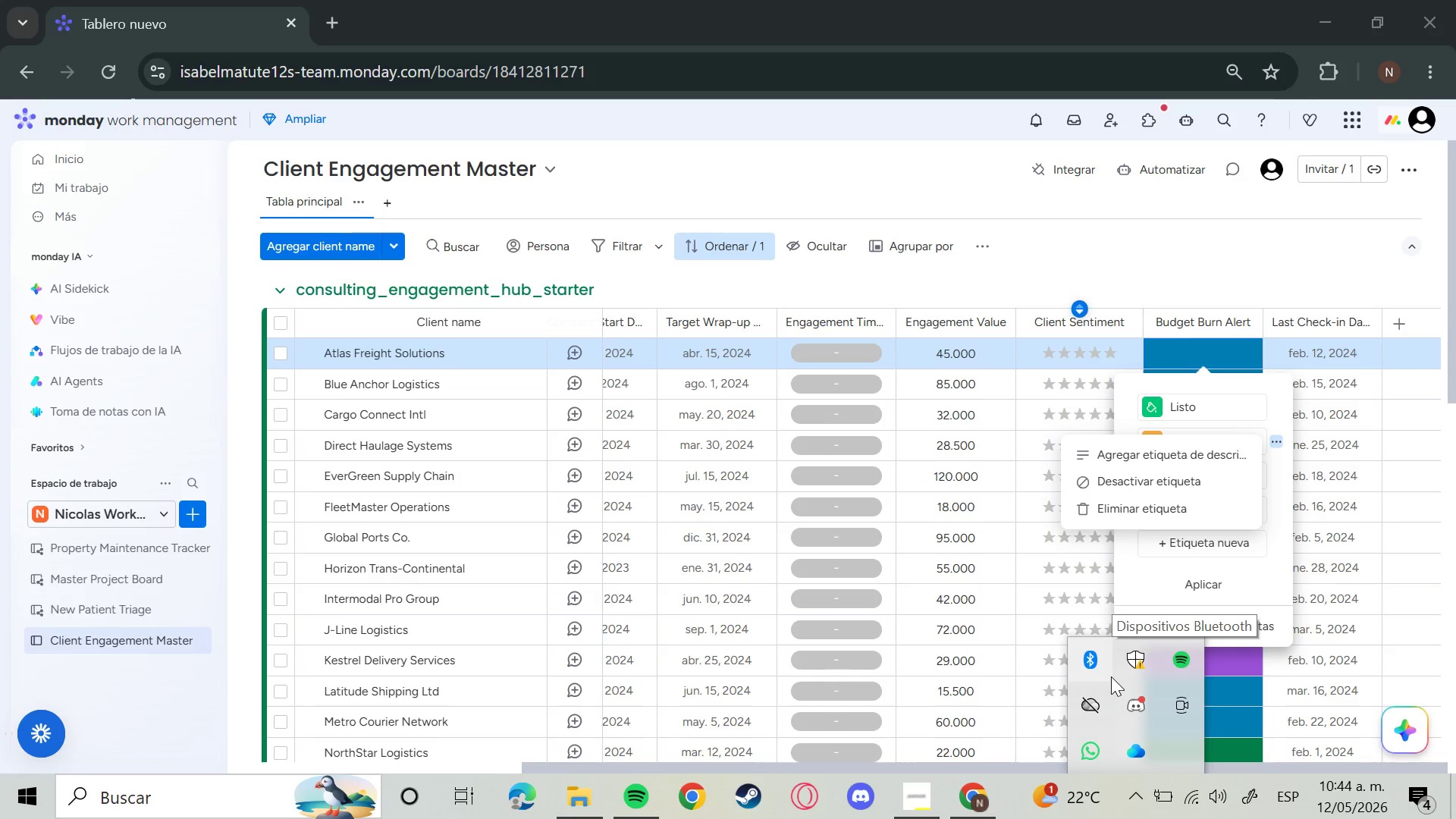 
left_click([1249, 587])
 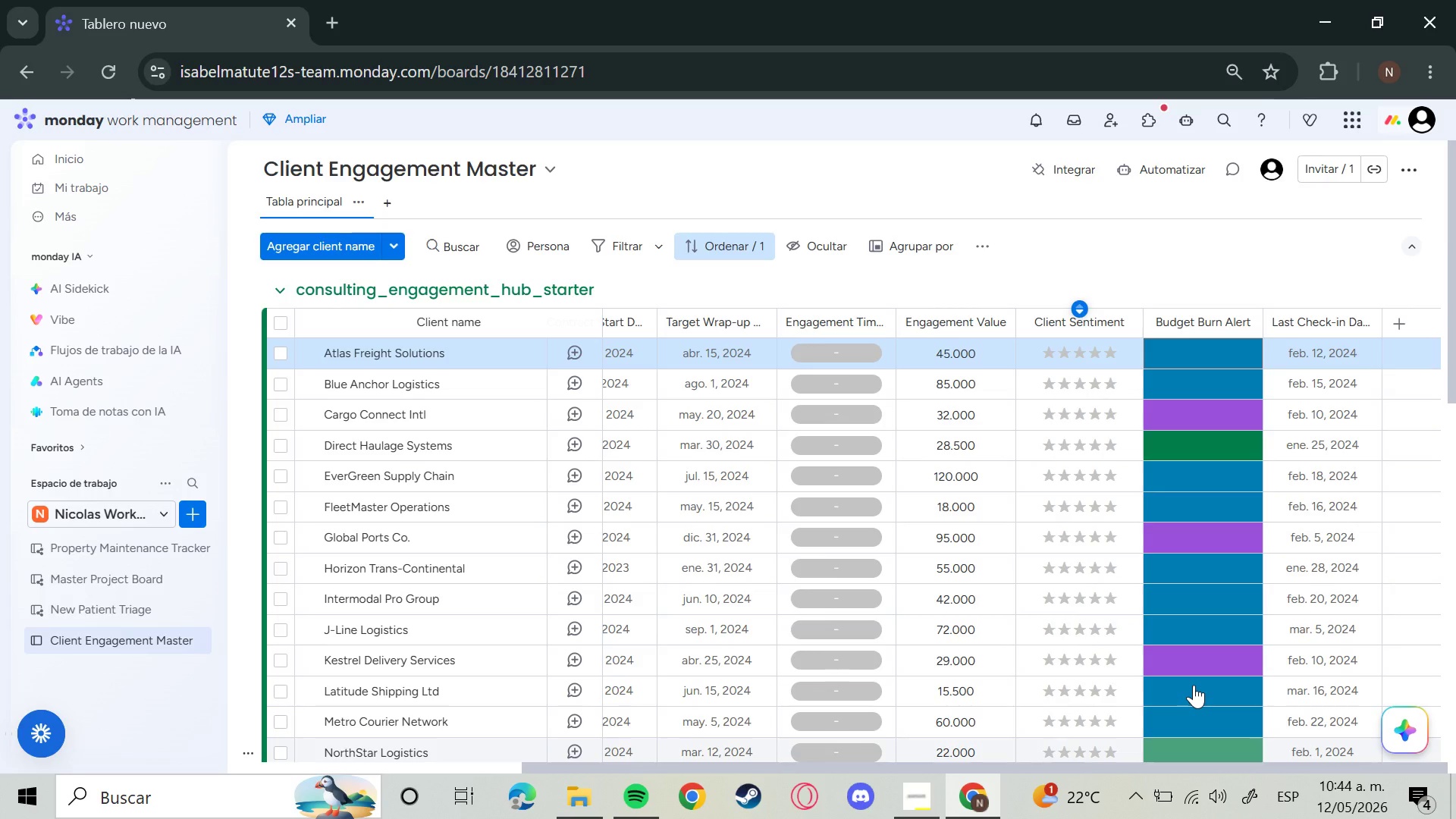 
right_click([1194, 685])
 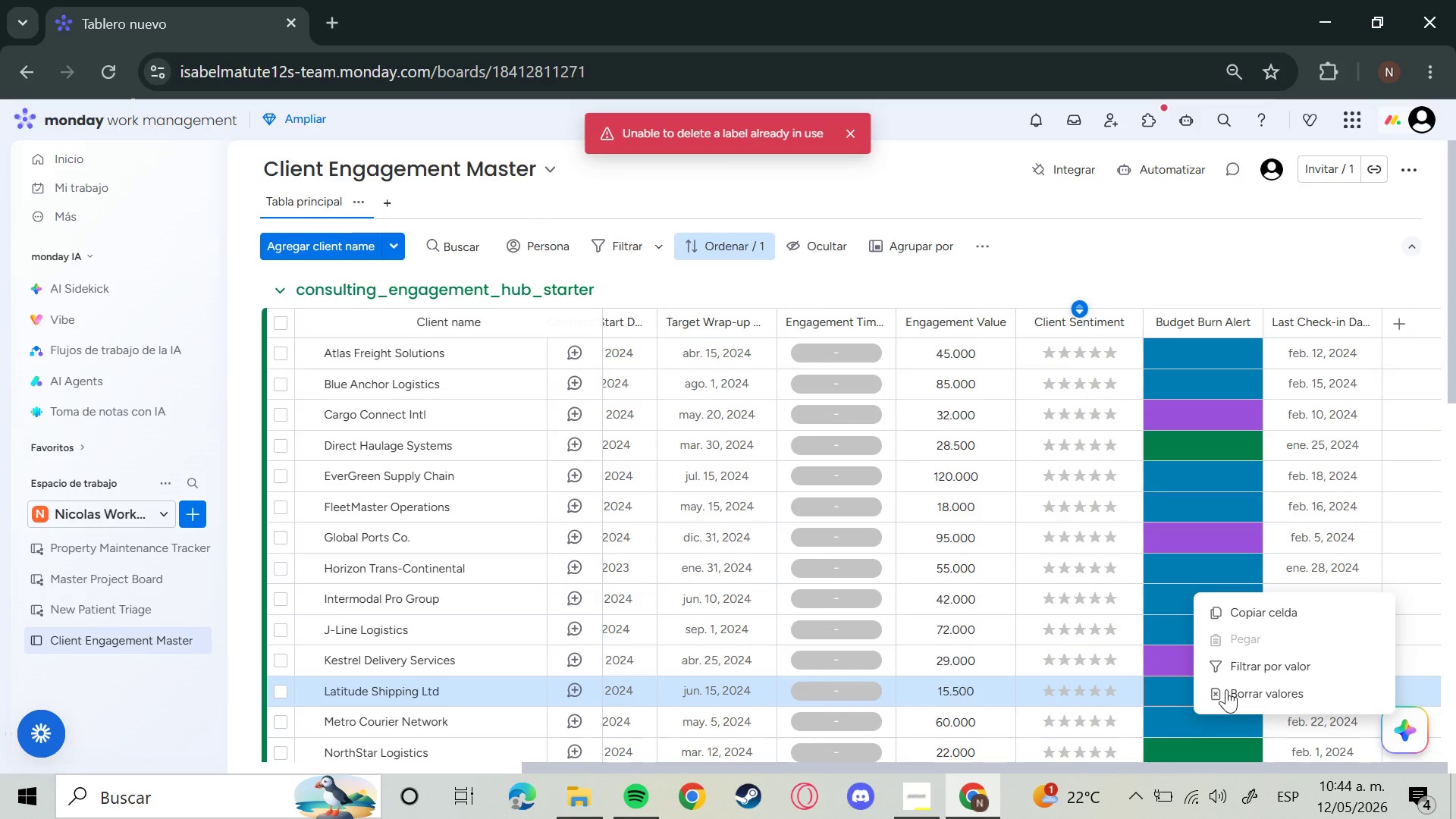 
left_click([1245, 690])
 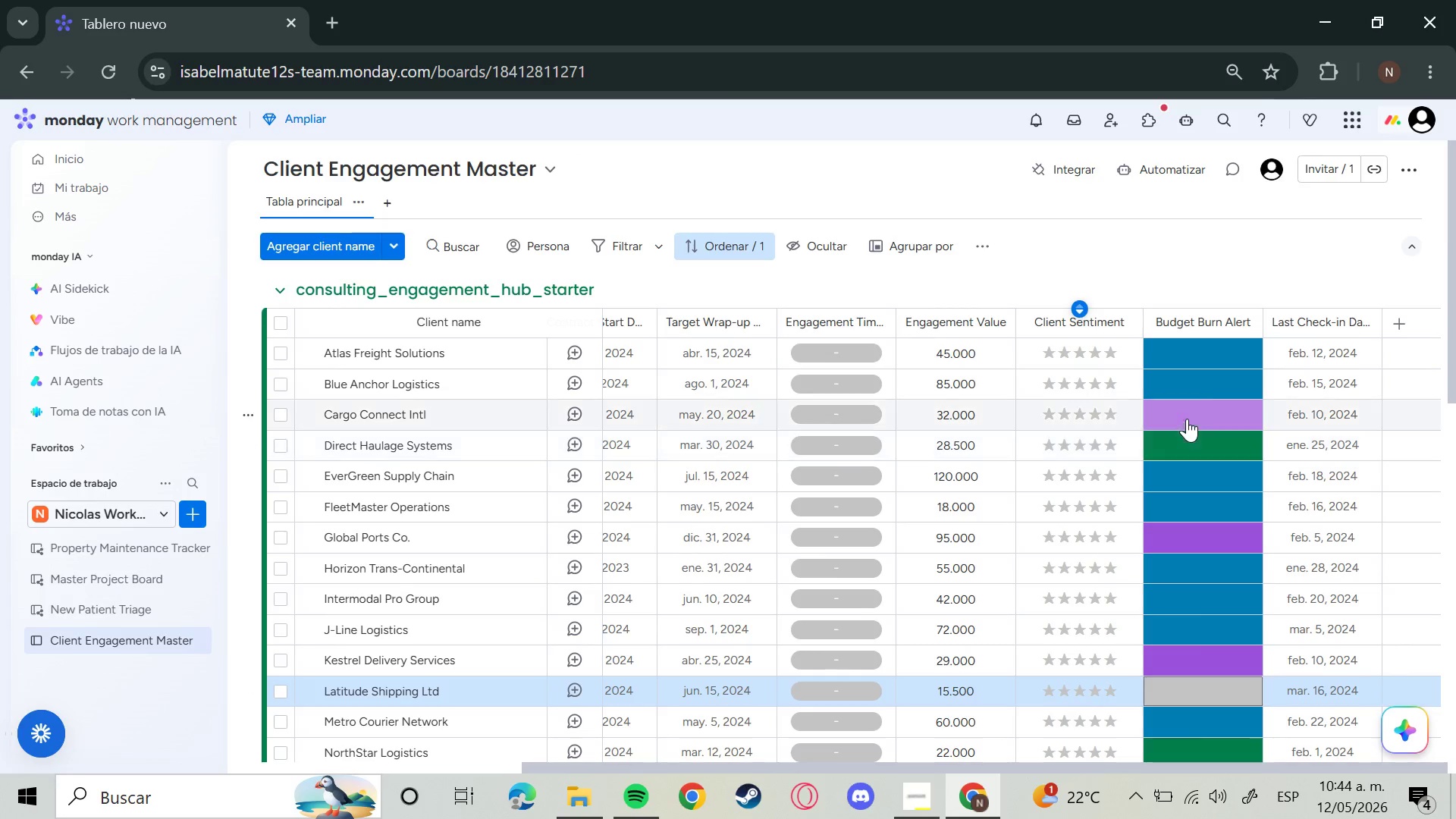 
right_click([1203, 366])
 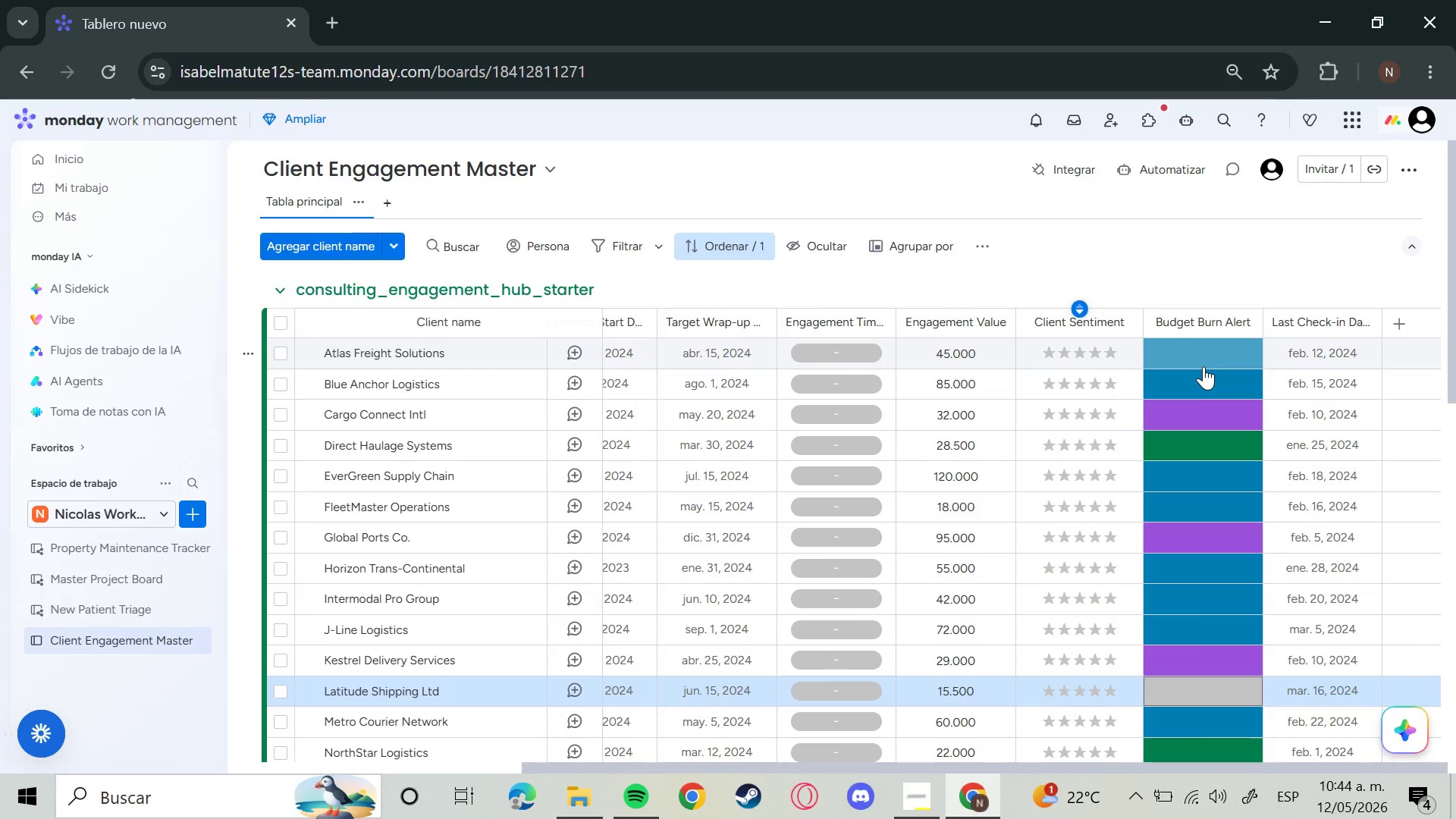 
mouse_move([1203, 387])
 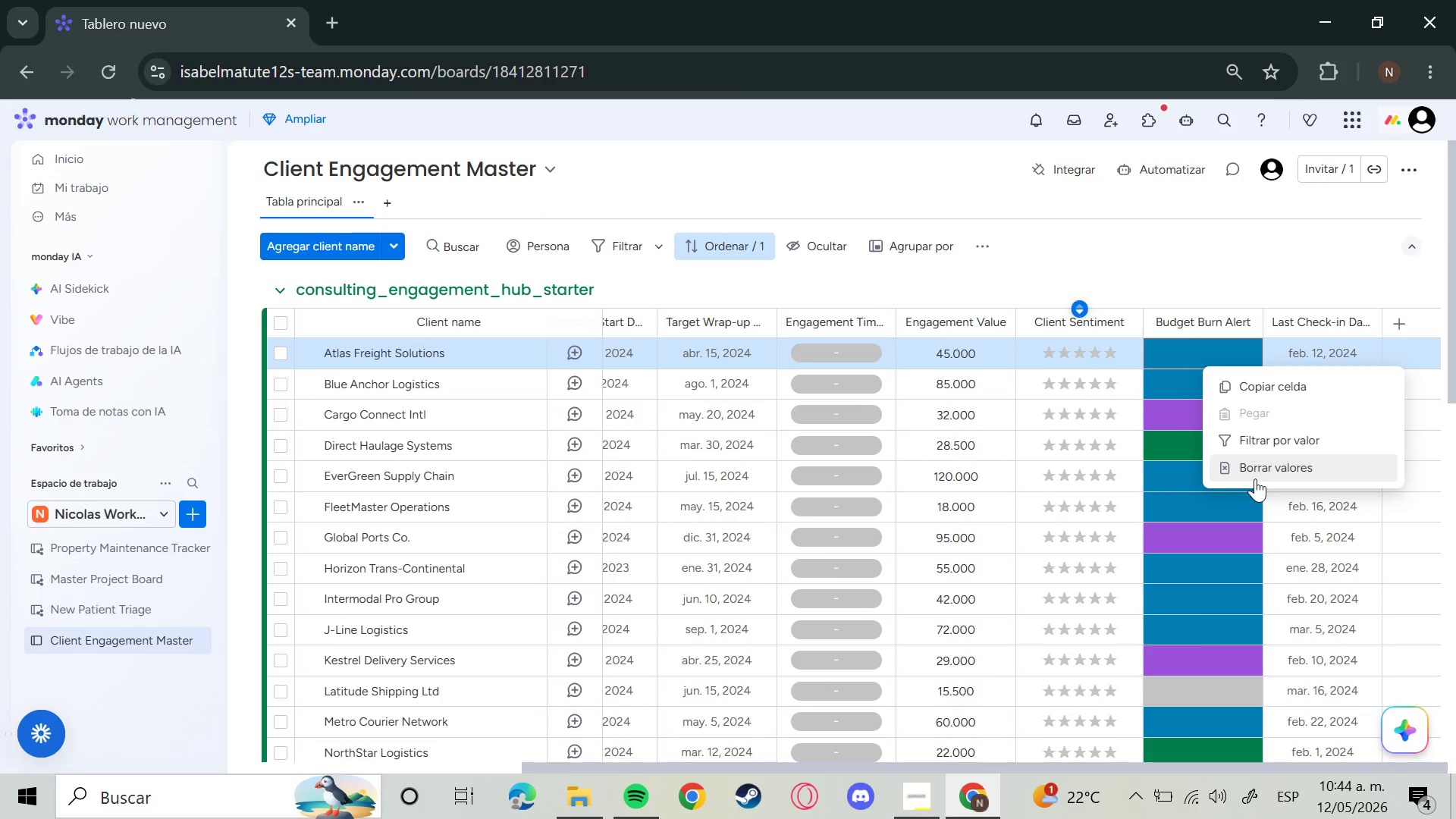 
left_click([1255, 479])
 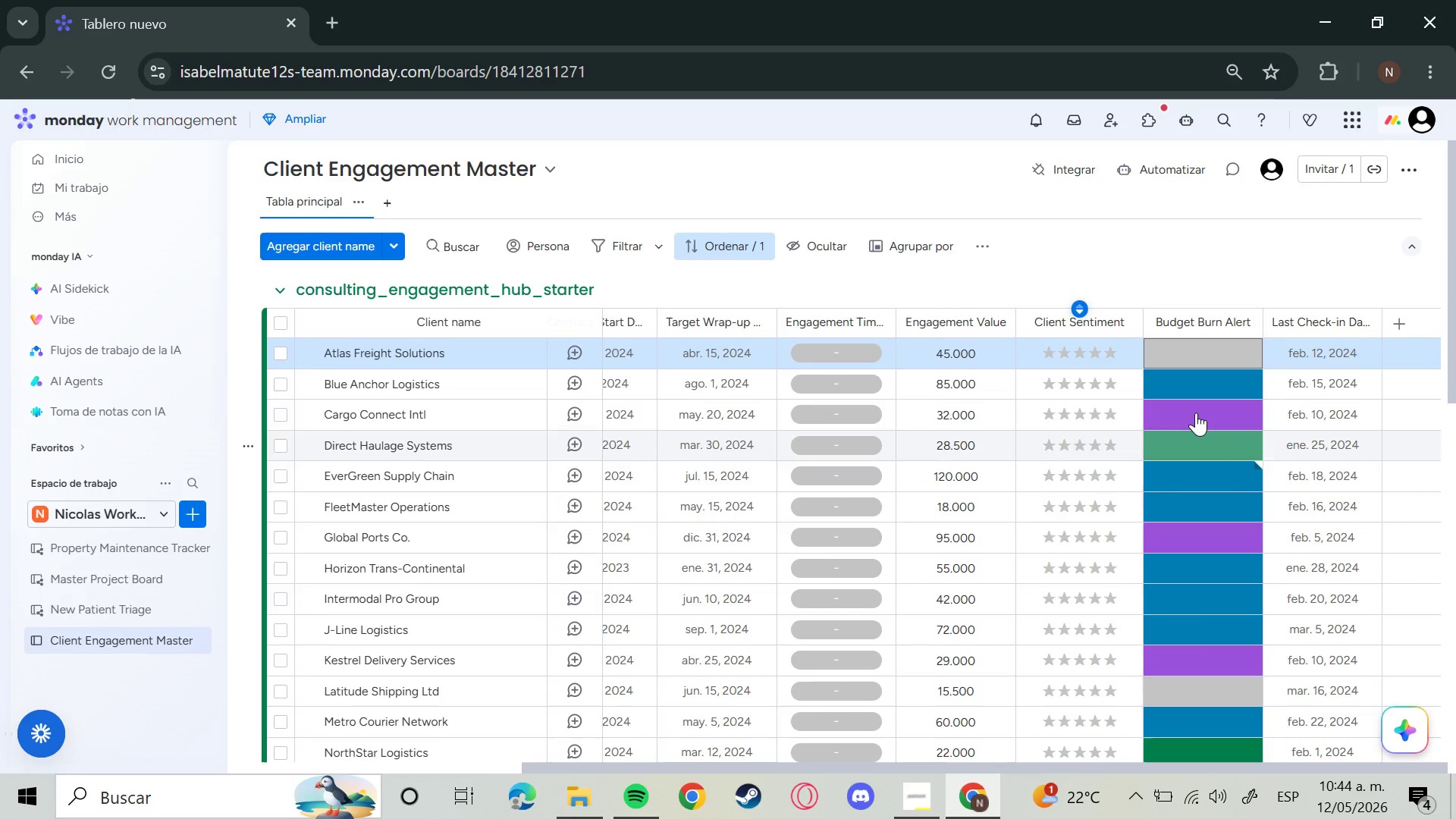 
right_click([1196, 413])
 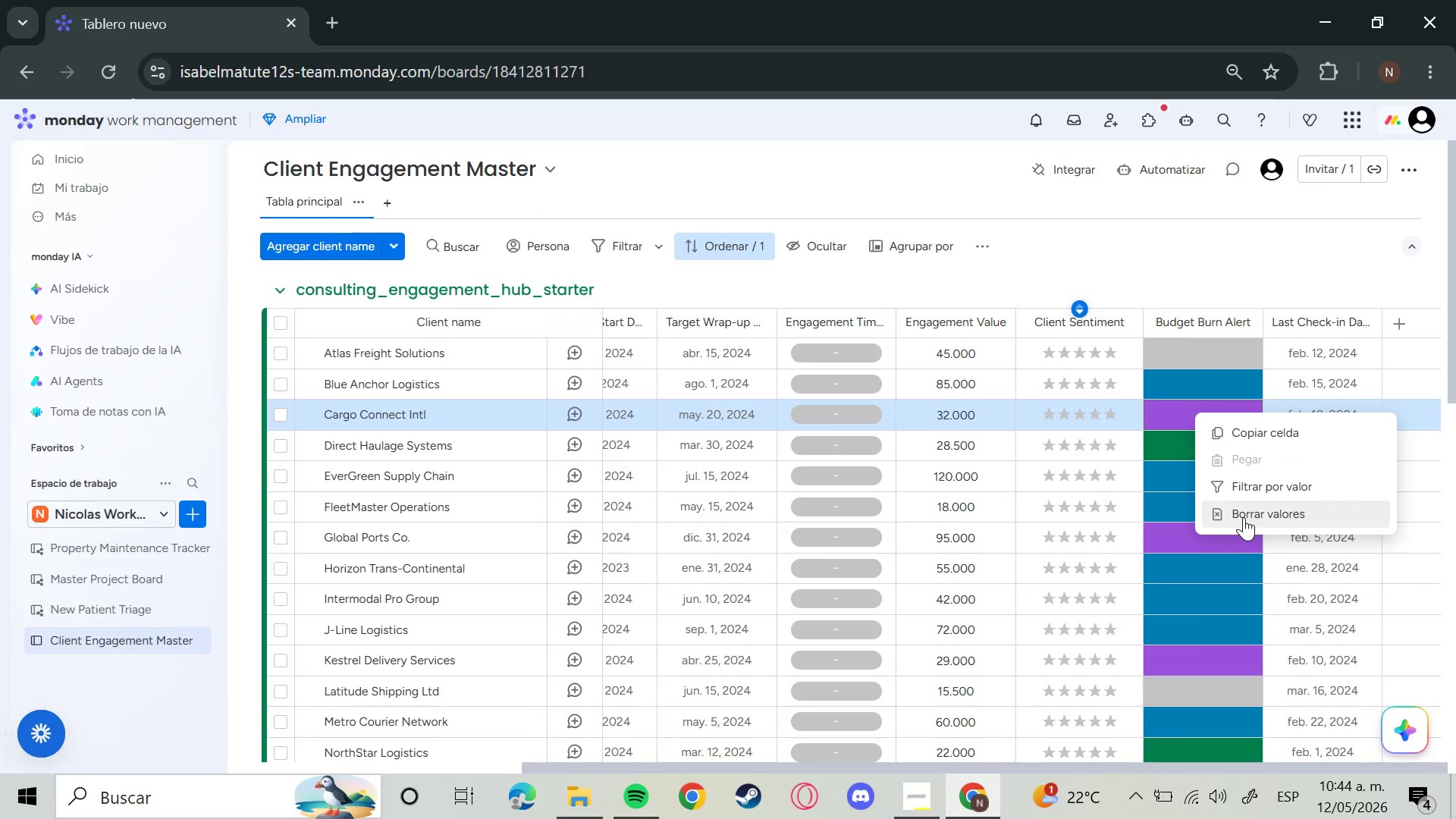 
left_click([1244, 516])
 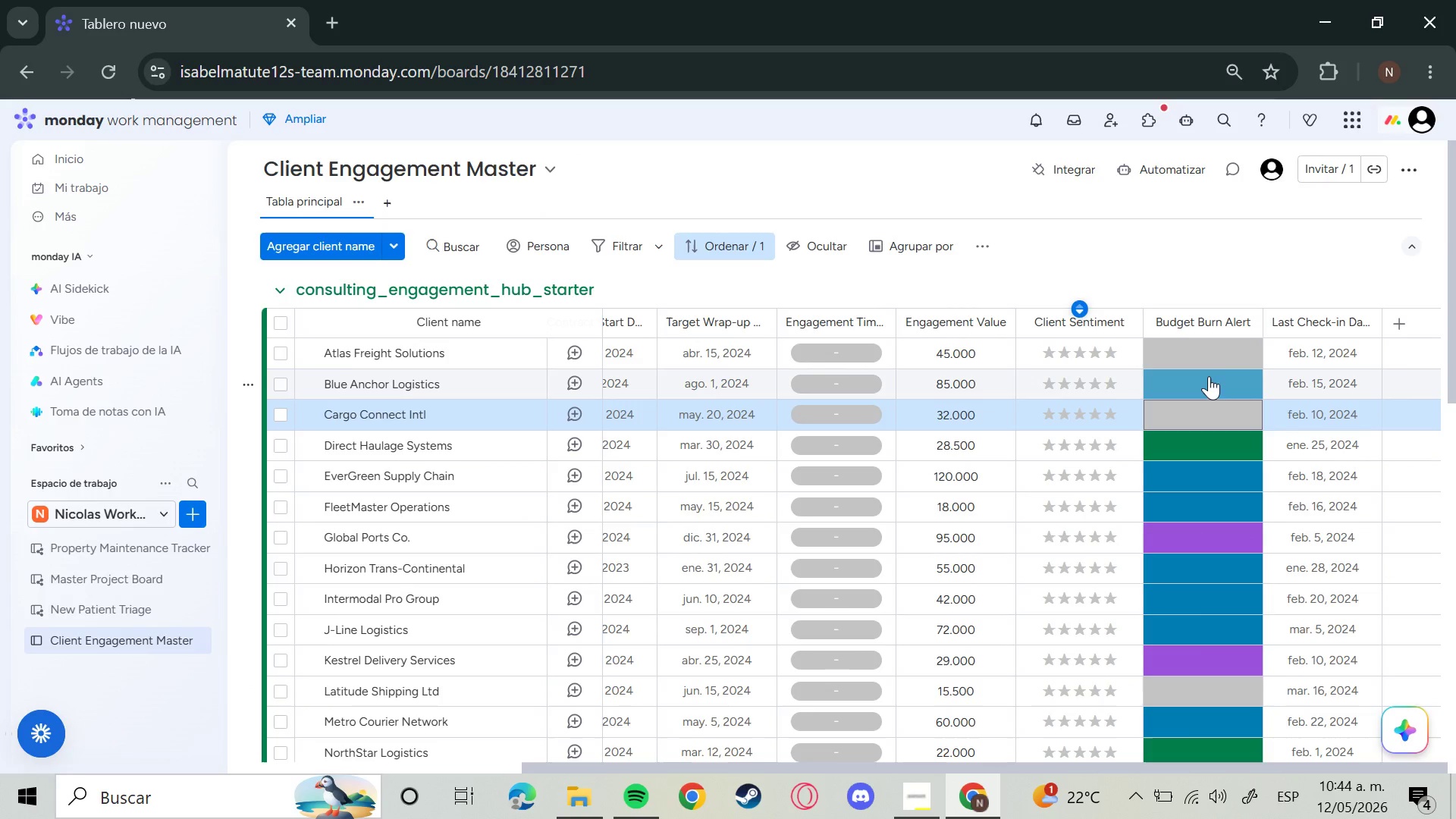 
right_click([1229, 356])
 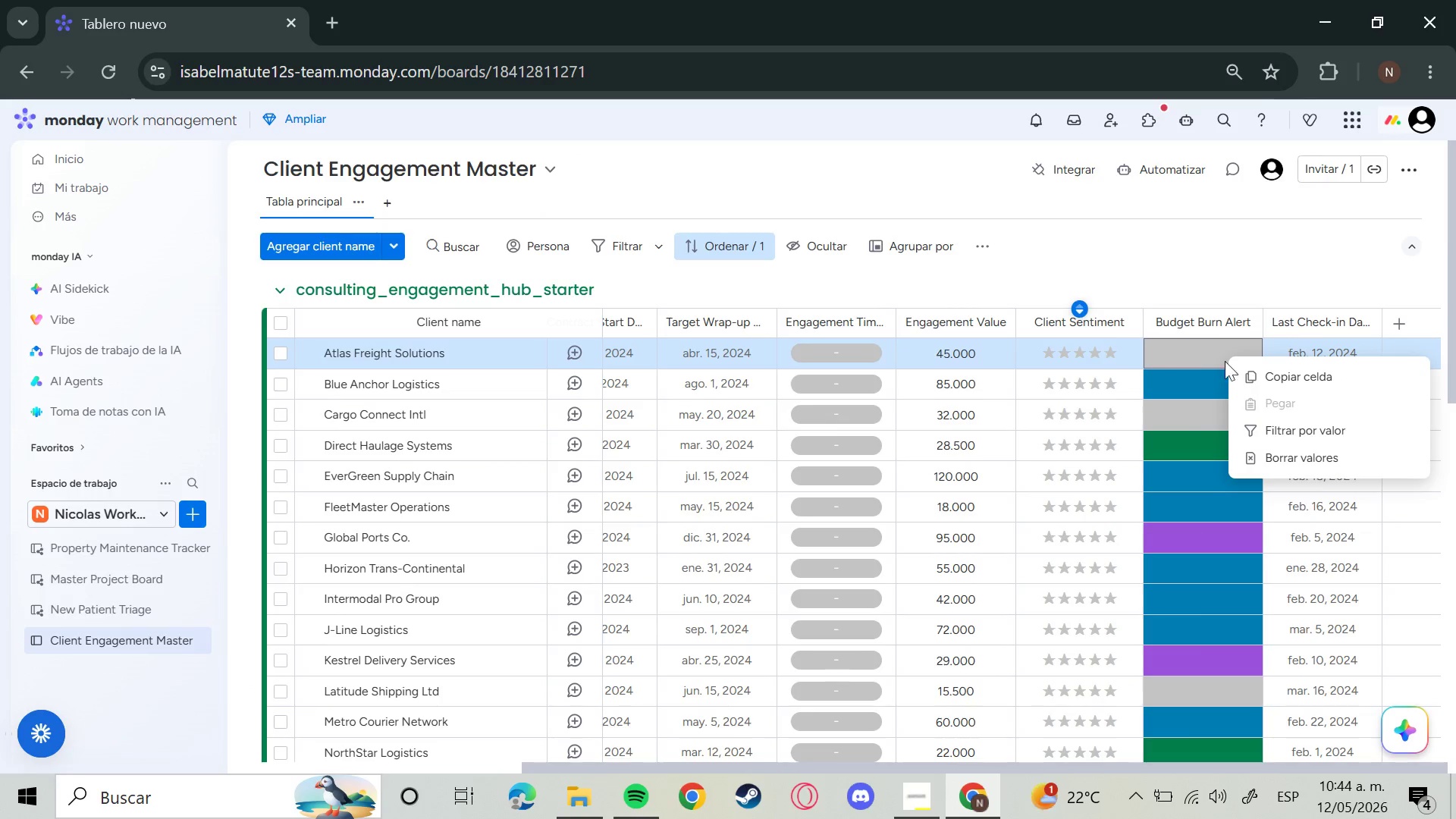 
left_click([1200, 349])
 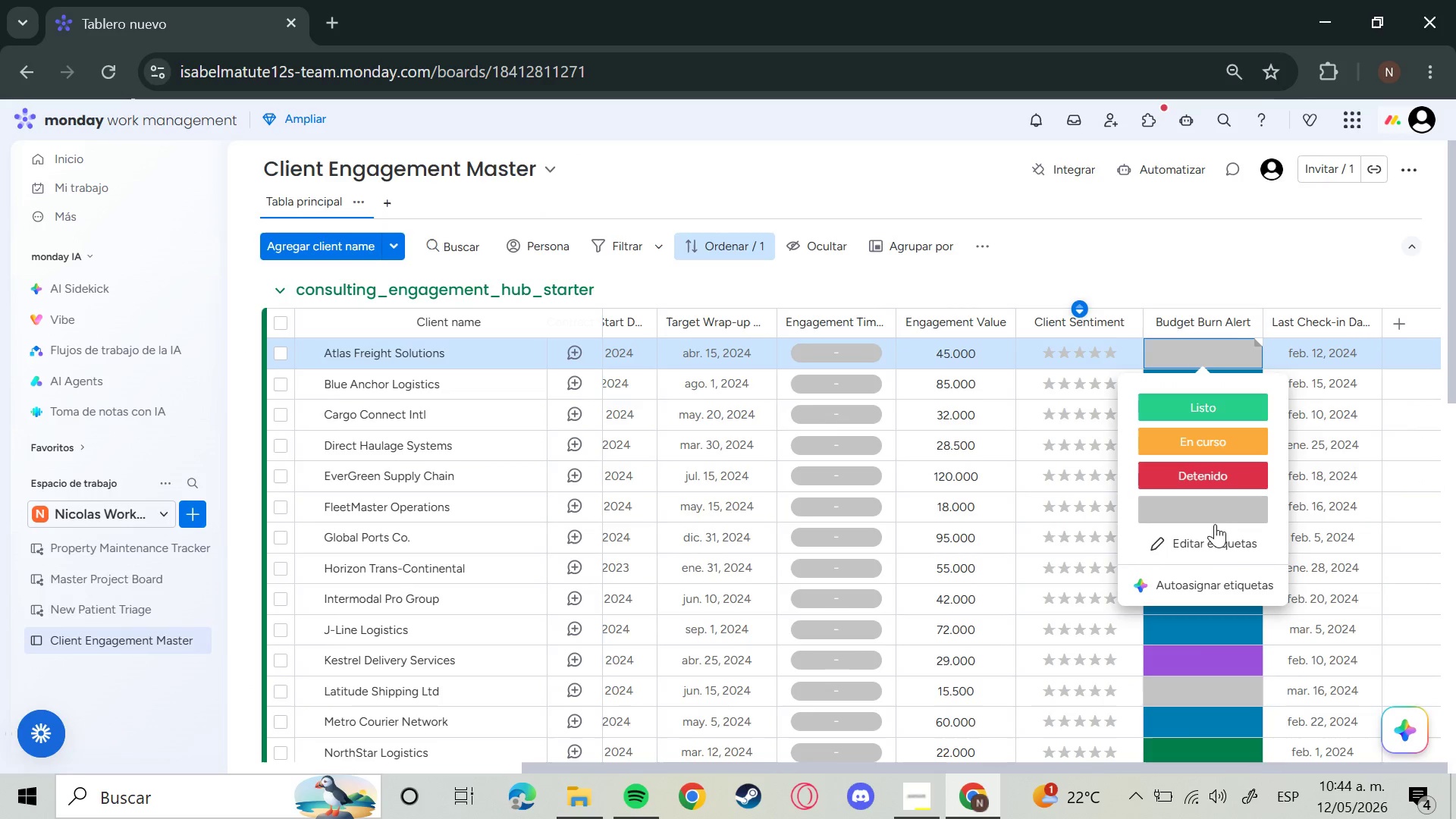 
left_click([1207, 537])
 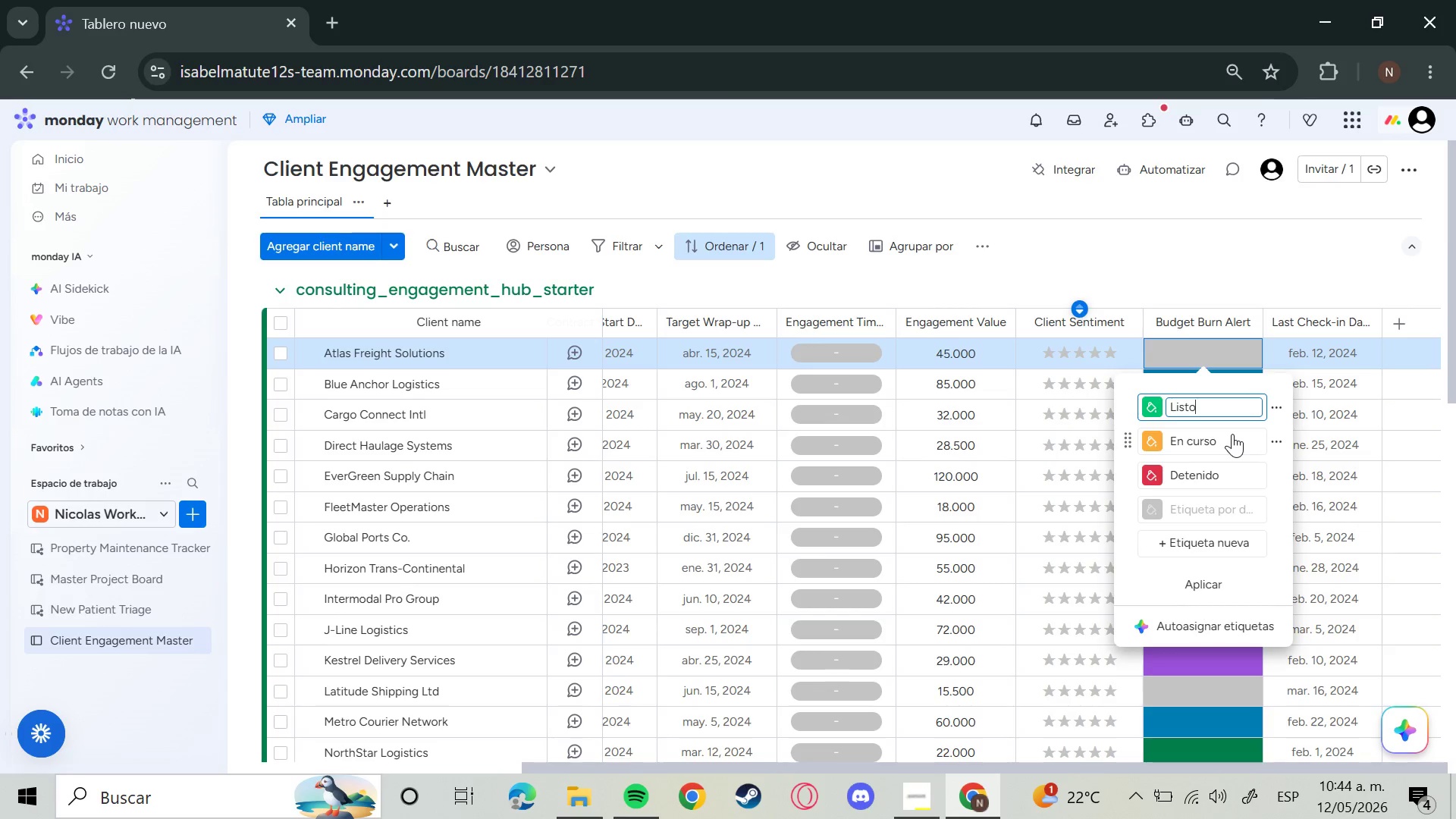 
wait(22.52)
 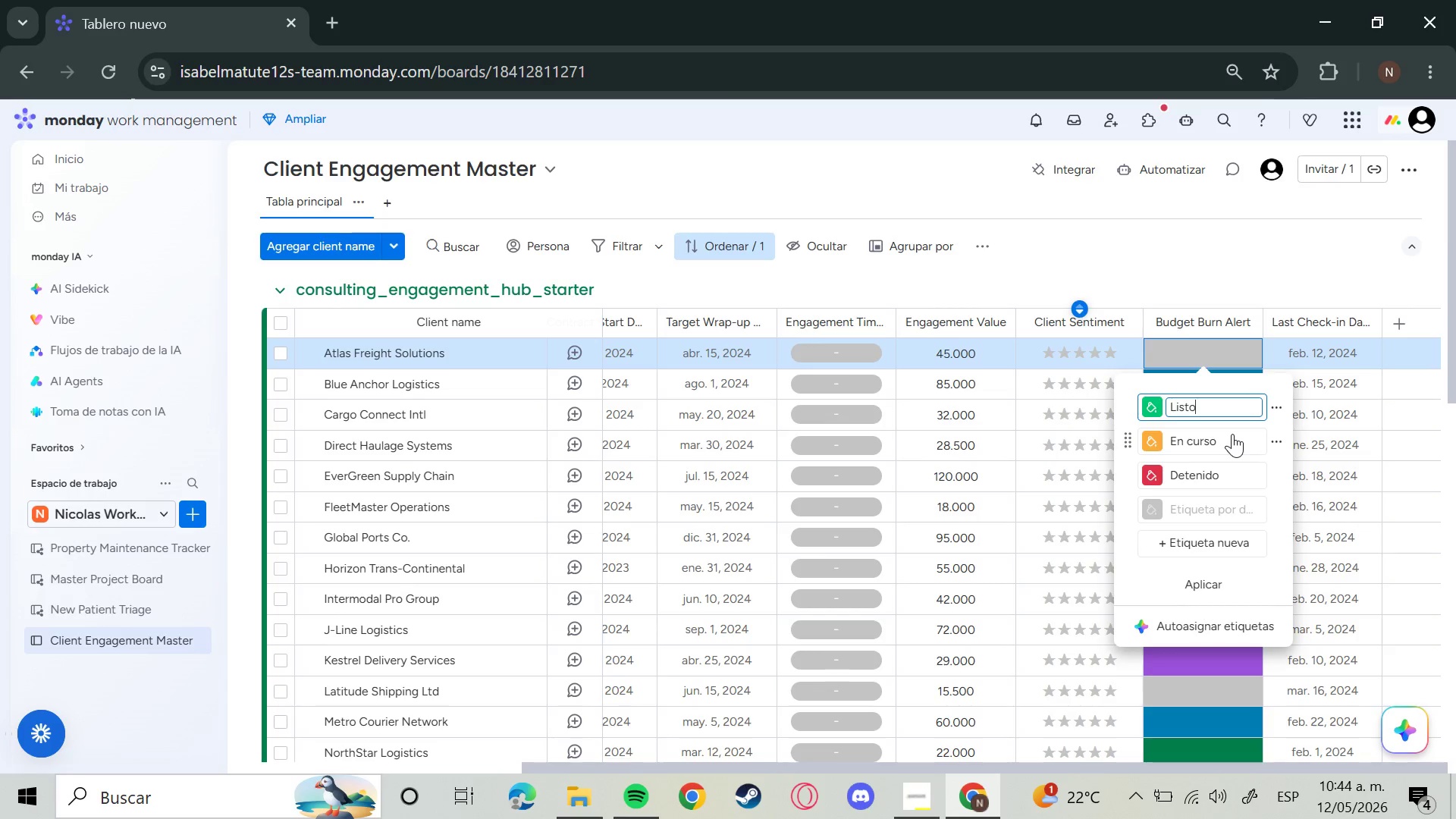 
left_click([917, 788])